 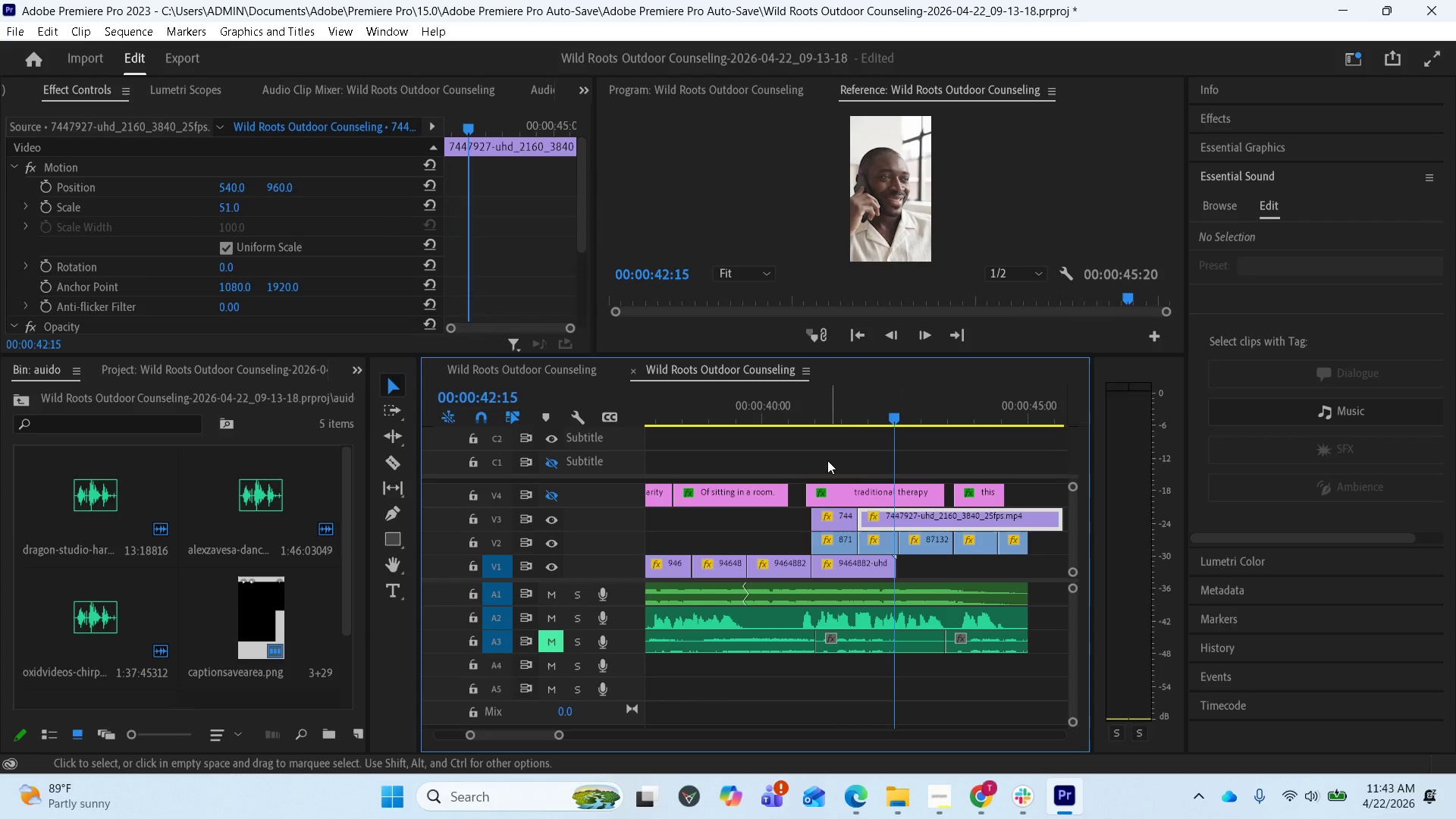 
left_click([798, 408])
 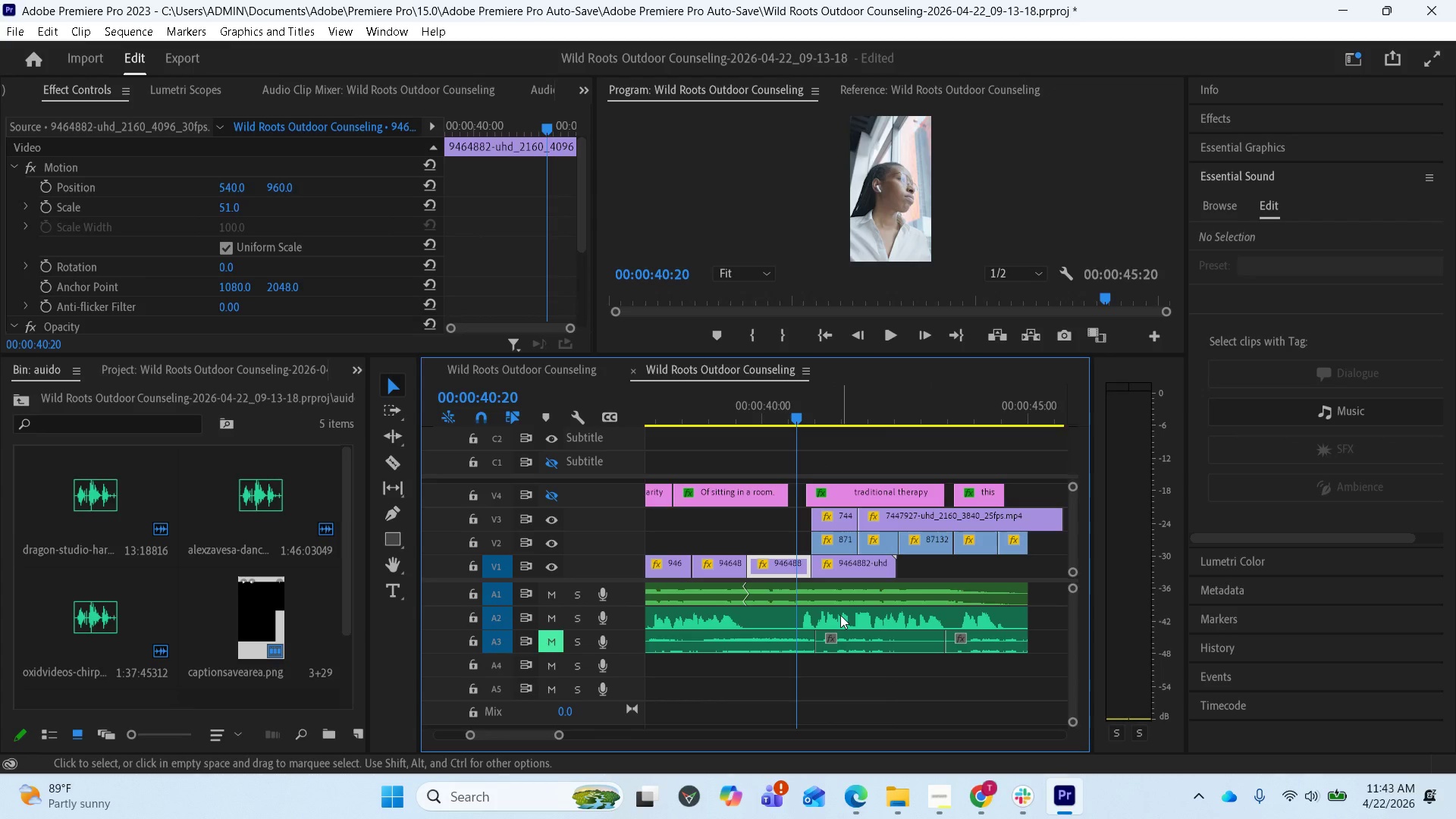 
key(Space)
 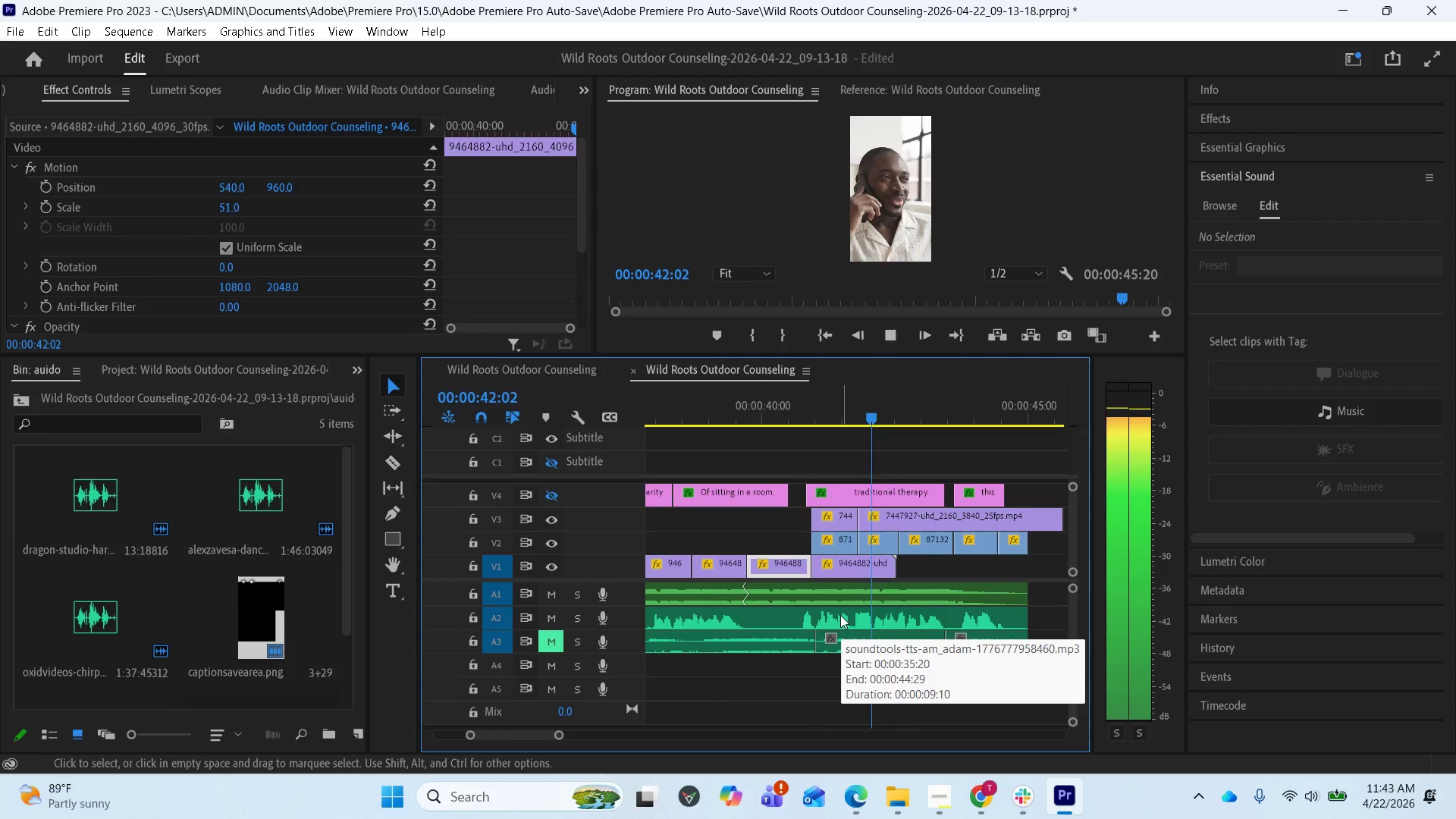 
key(Space)
 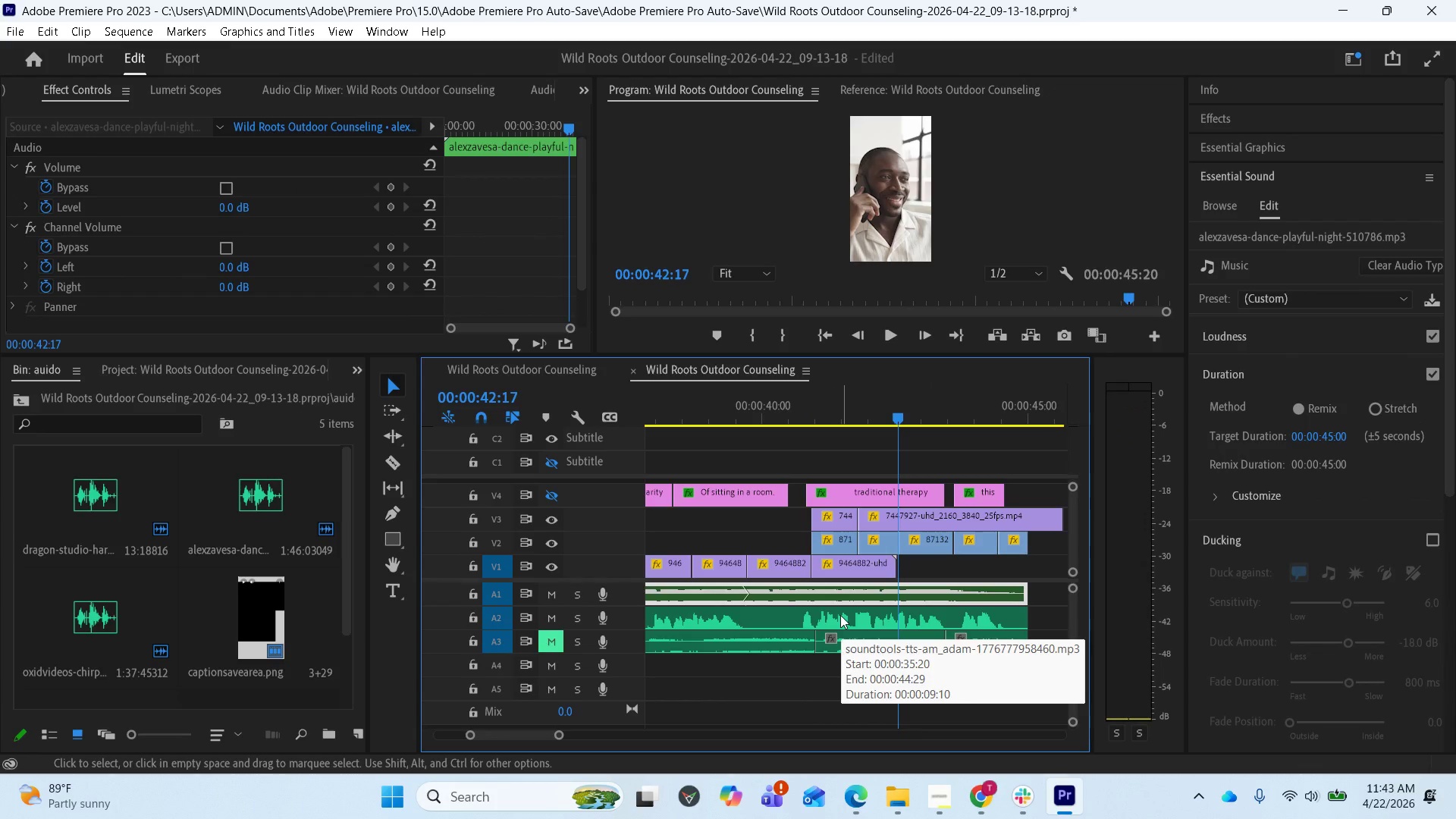 
key(Space)
 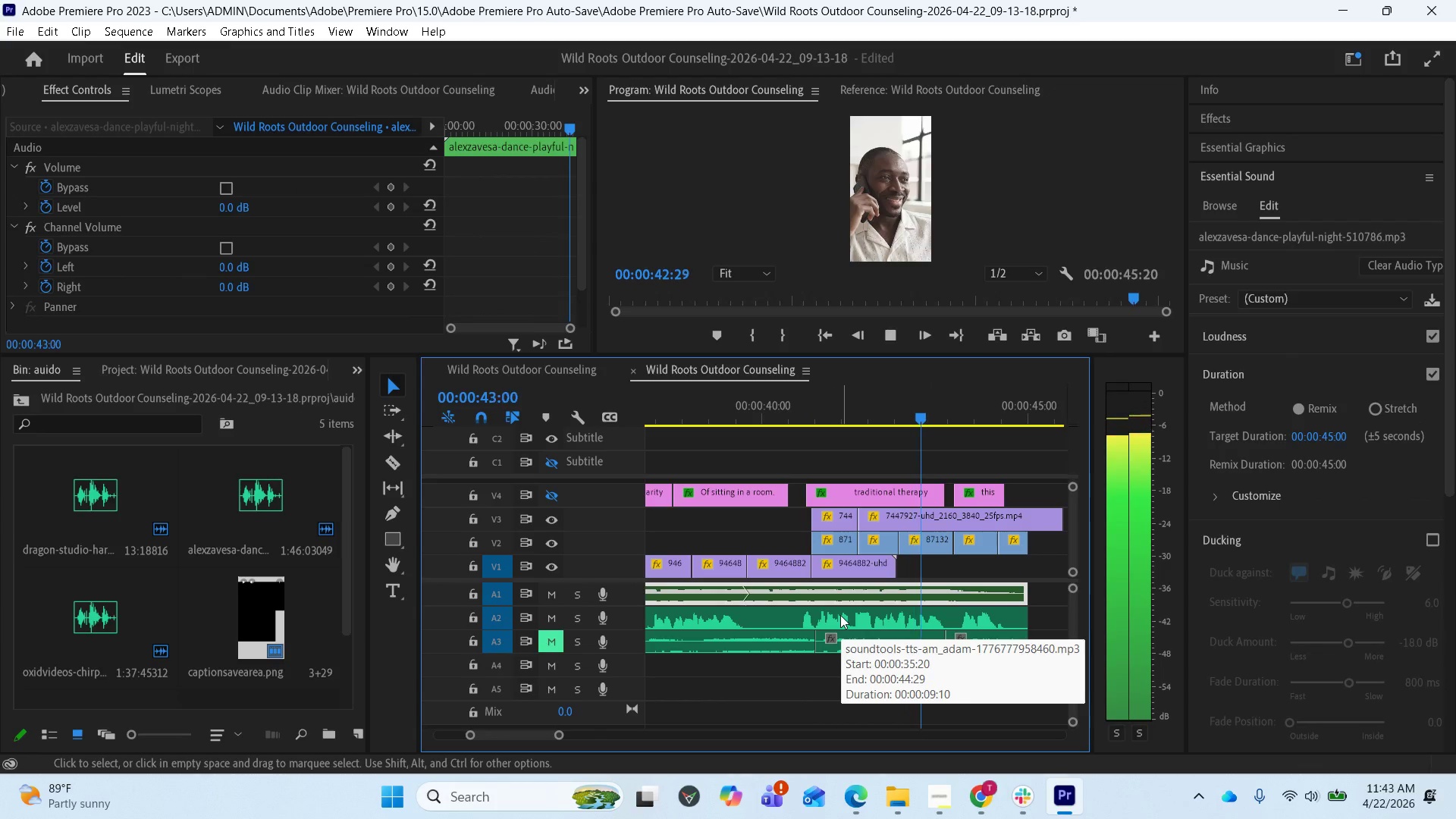 
key(Space)
 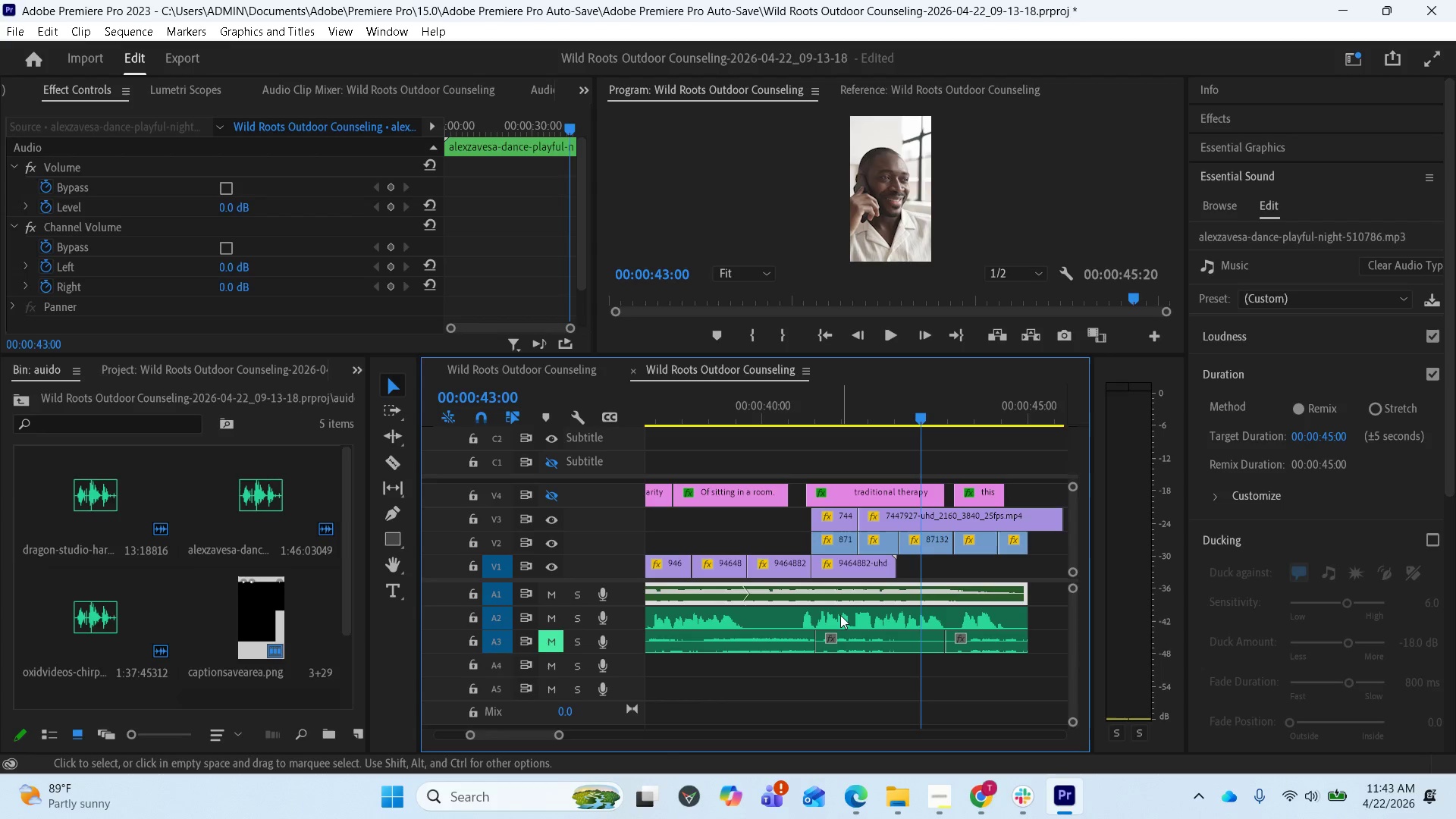 
key(Space)
 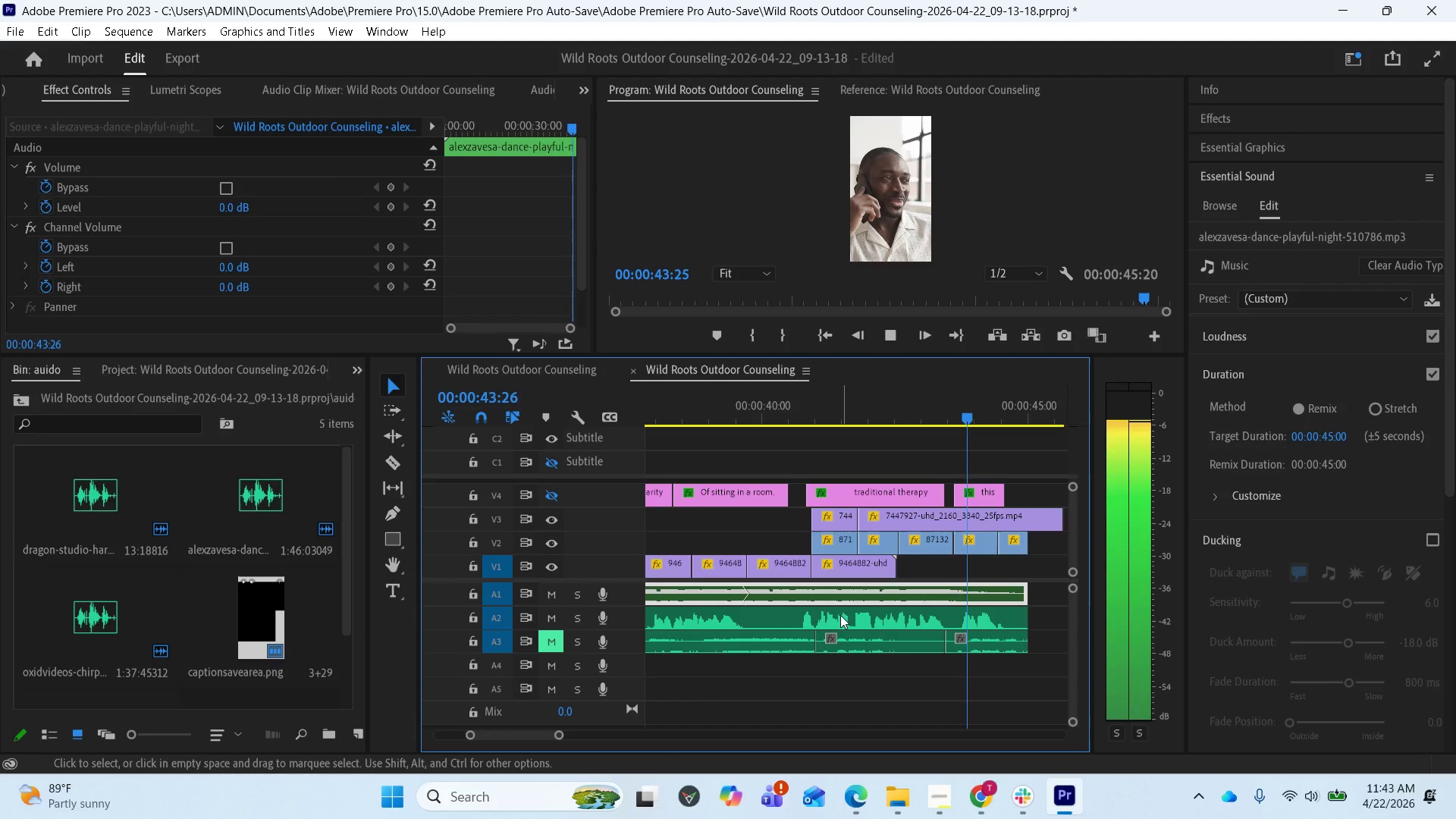 
key(Space)
 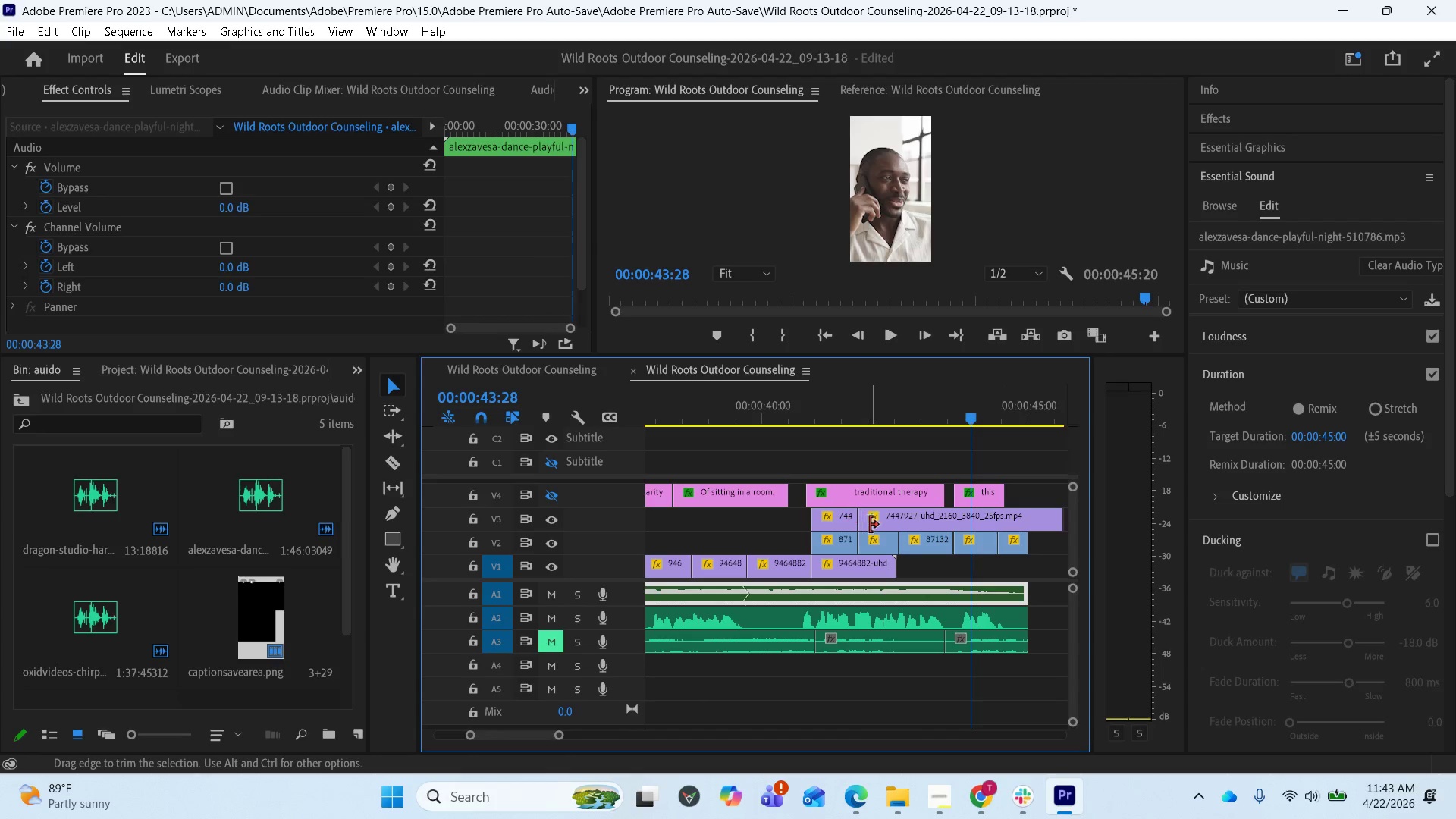 
left_click_drag(start_coordinate=[861, 519], to_coordinate=[968, 505])
 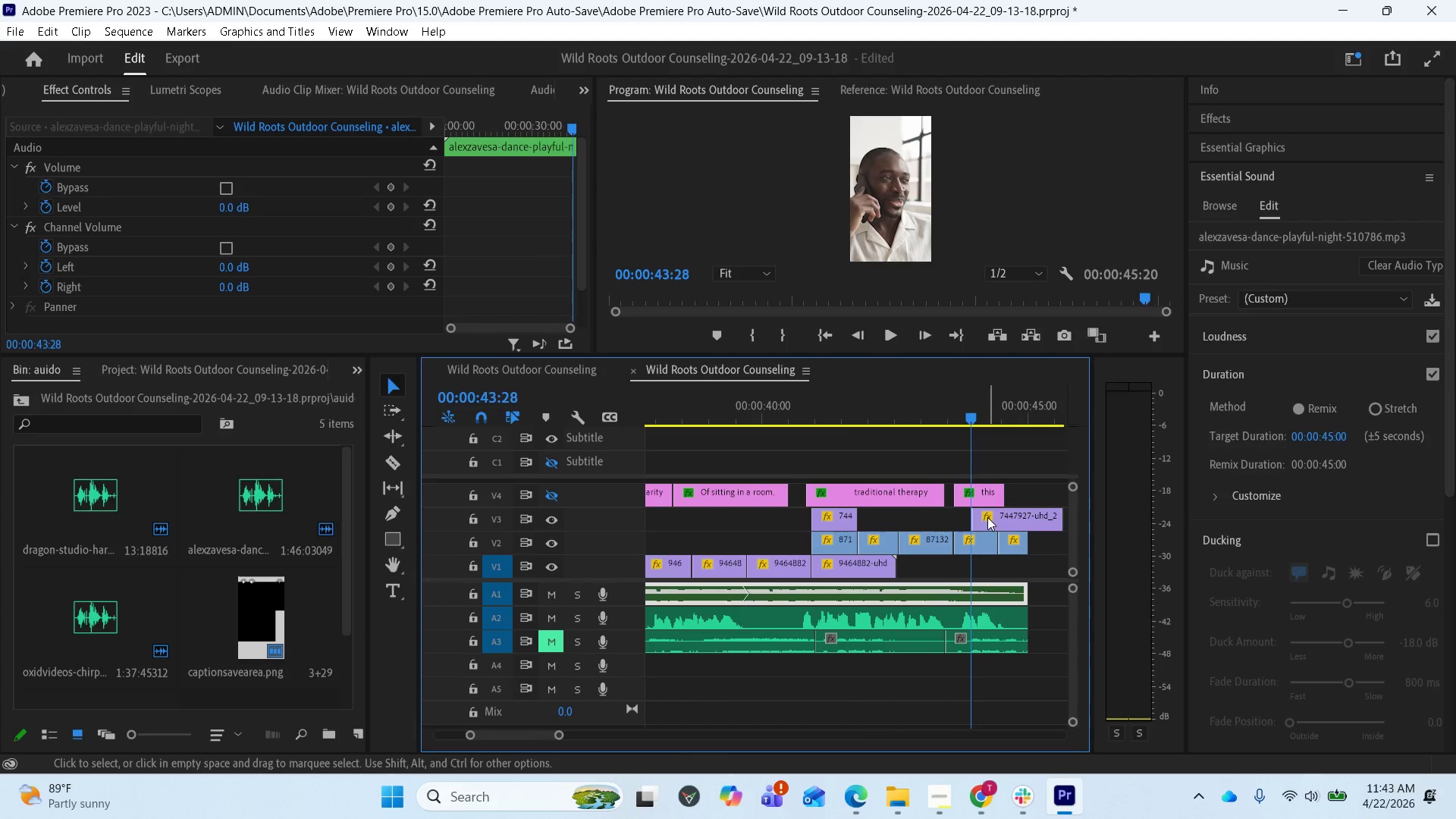 
left_click_drag(start_coordinate=[987, 517], to_coordinate=[879, 523])
 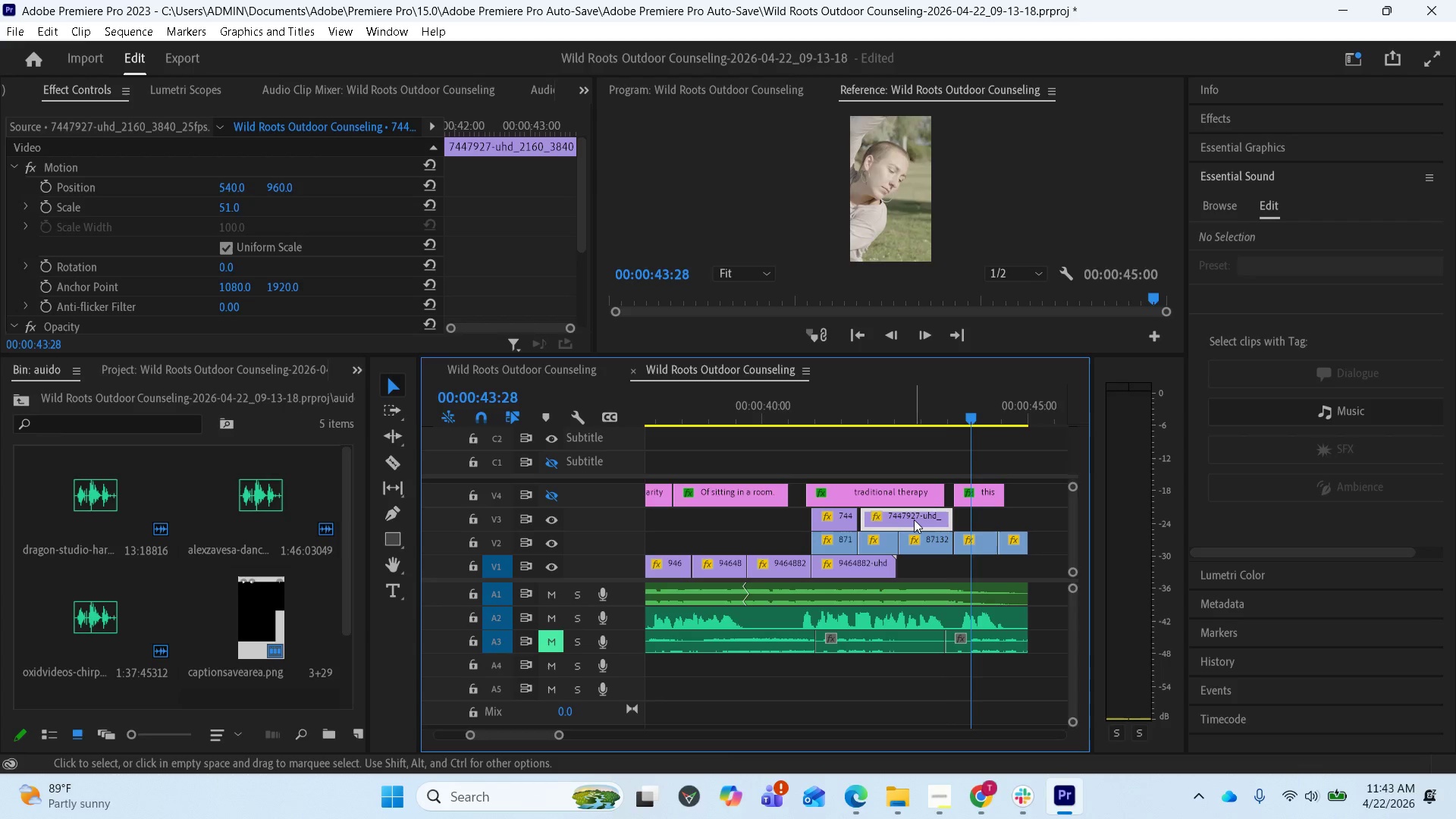 
left_click_drag(start_coordinate=[914, 519], to_coordinate=[898, 518])
 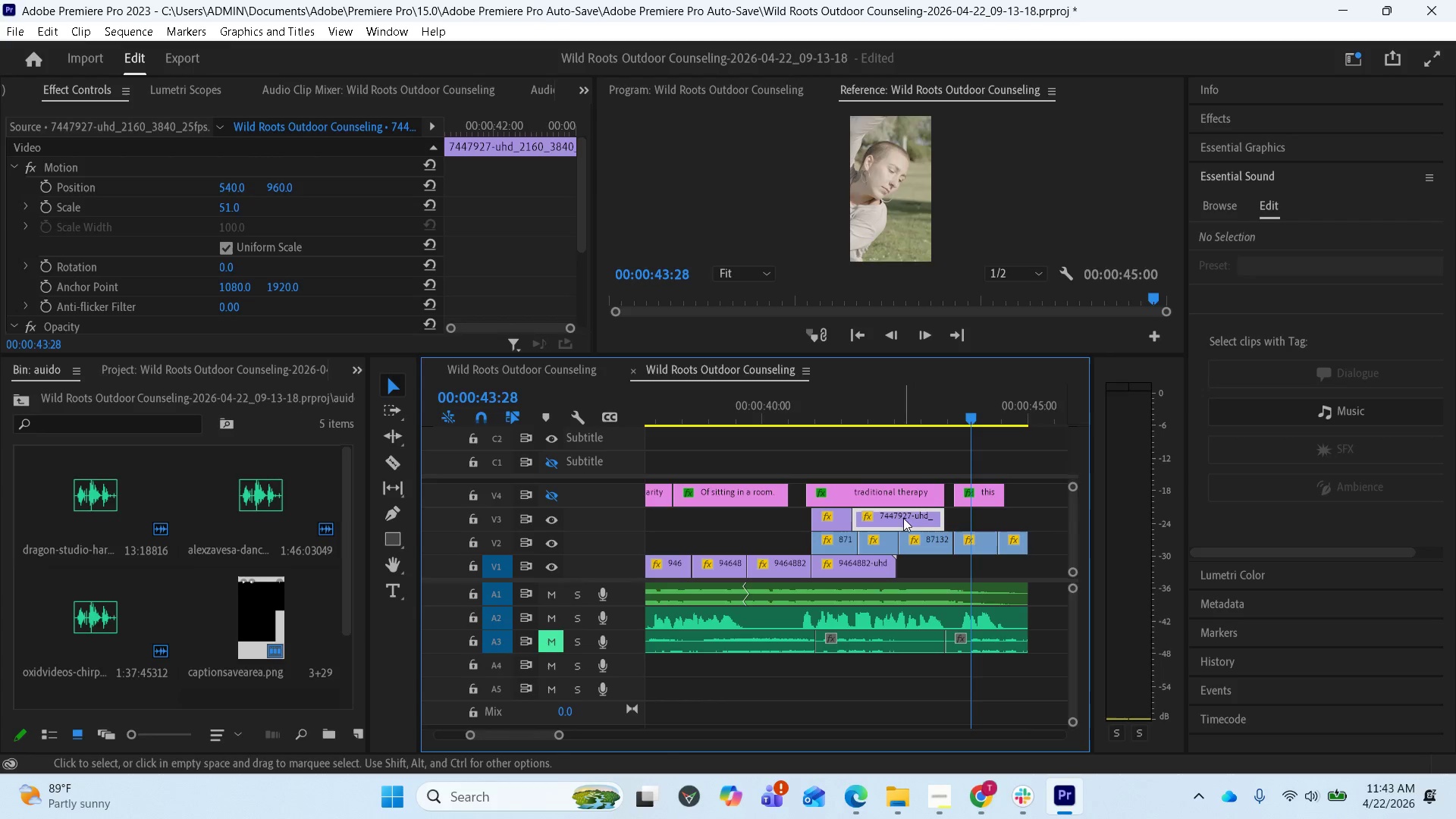 
left_click_drag(start_coordinate=[904, 518], to_coordinate=[911, 516])
 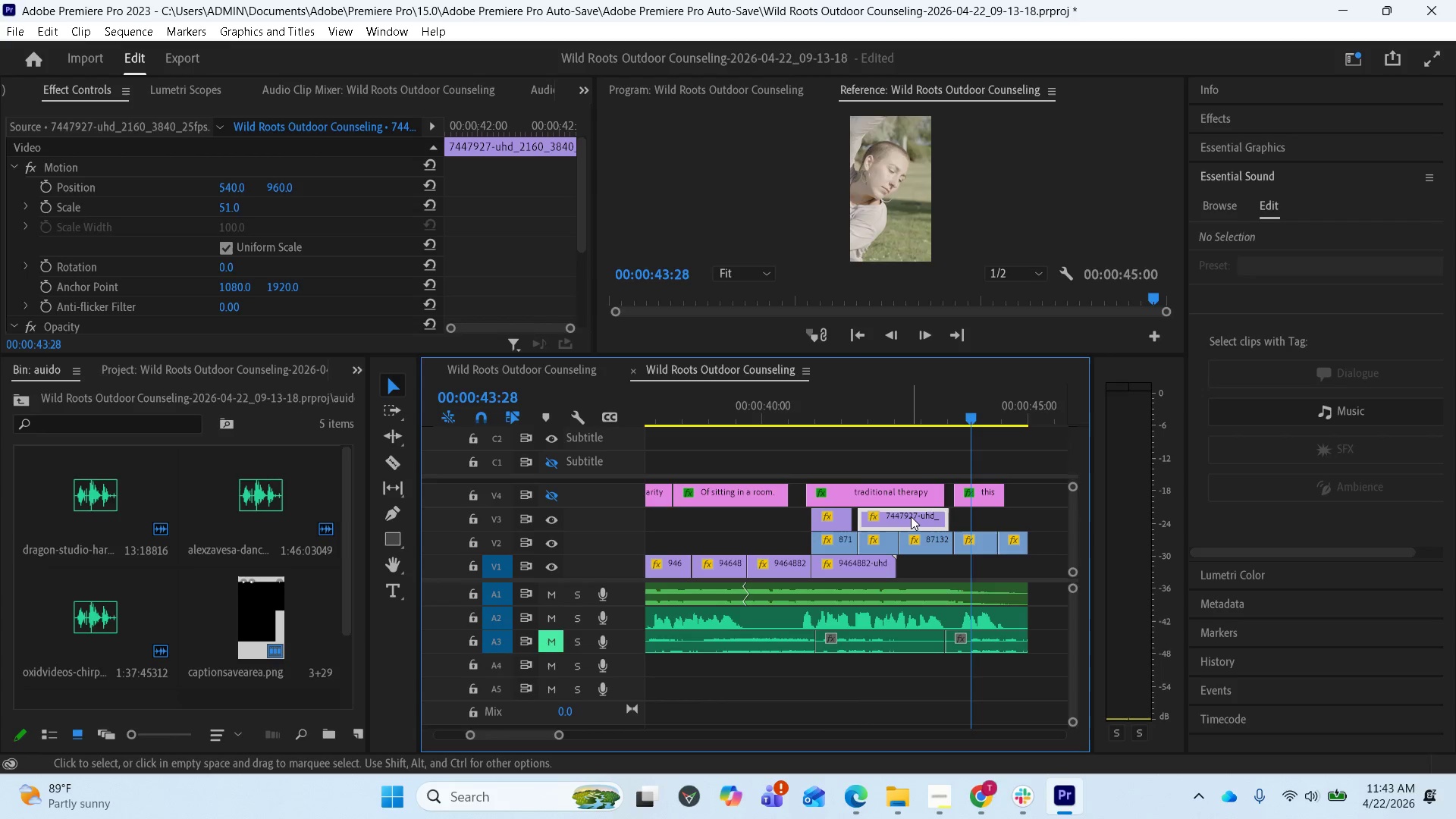 
key(Control+Z)
 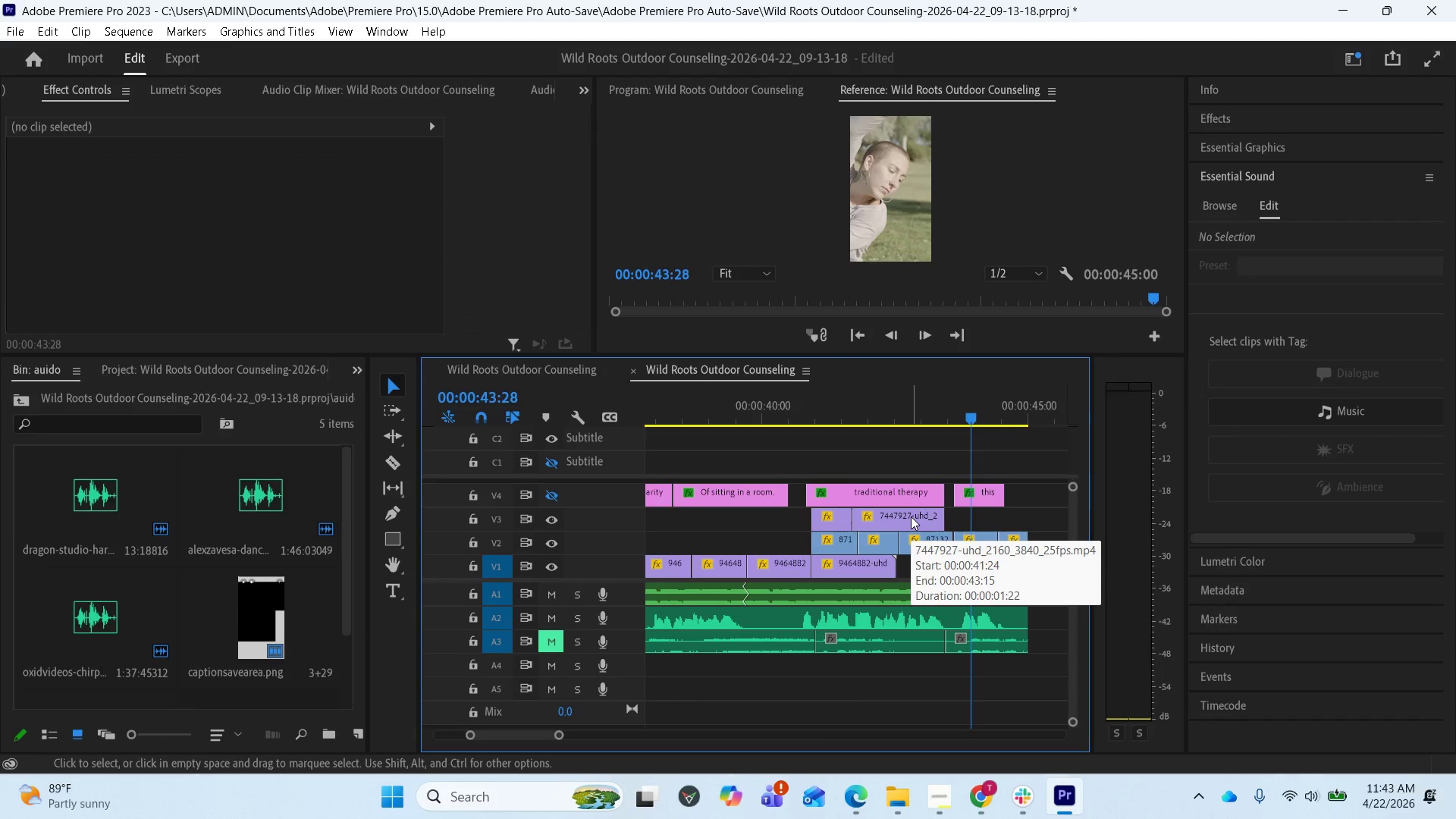 
key(Control+Z)
 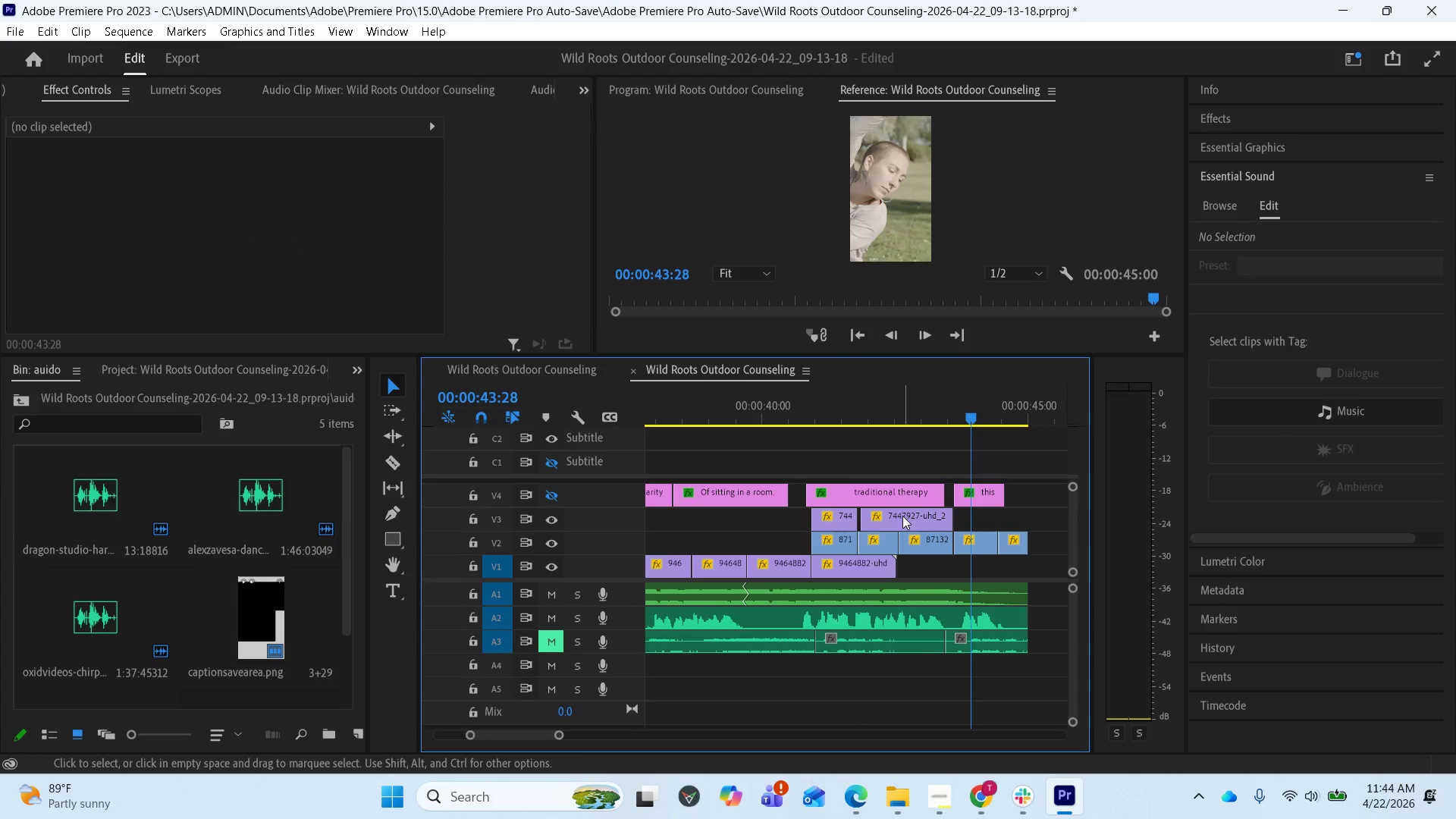 
left_click_drag(start_coordinate=[902, 516], to_coordinate=[897, 519])
 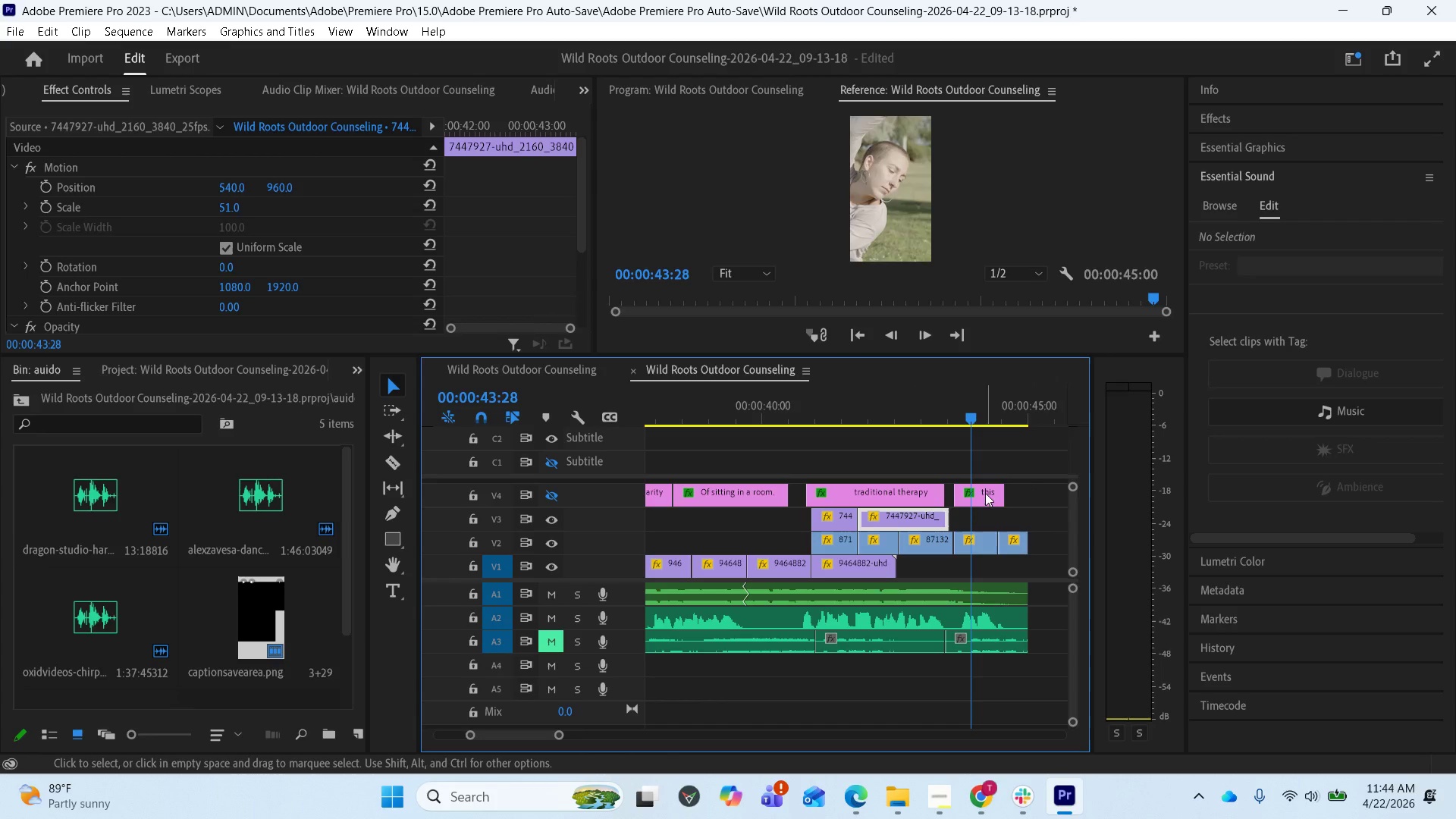 
left_click_drag(start_coordinate=[945, 513], to_coordinate=[1032, 518])
 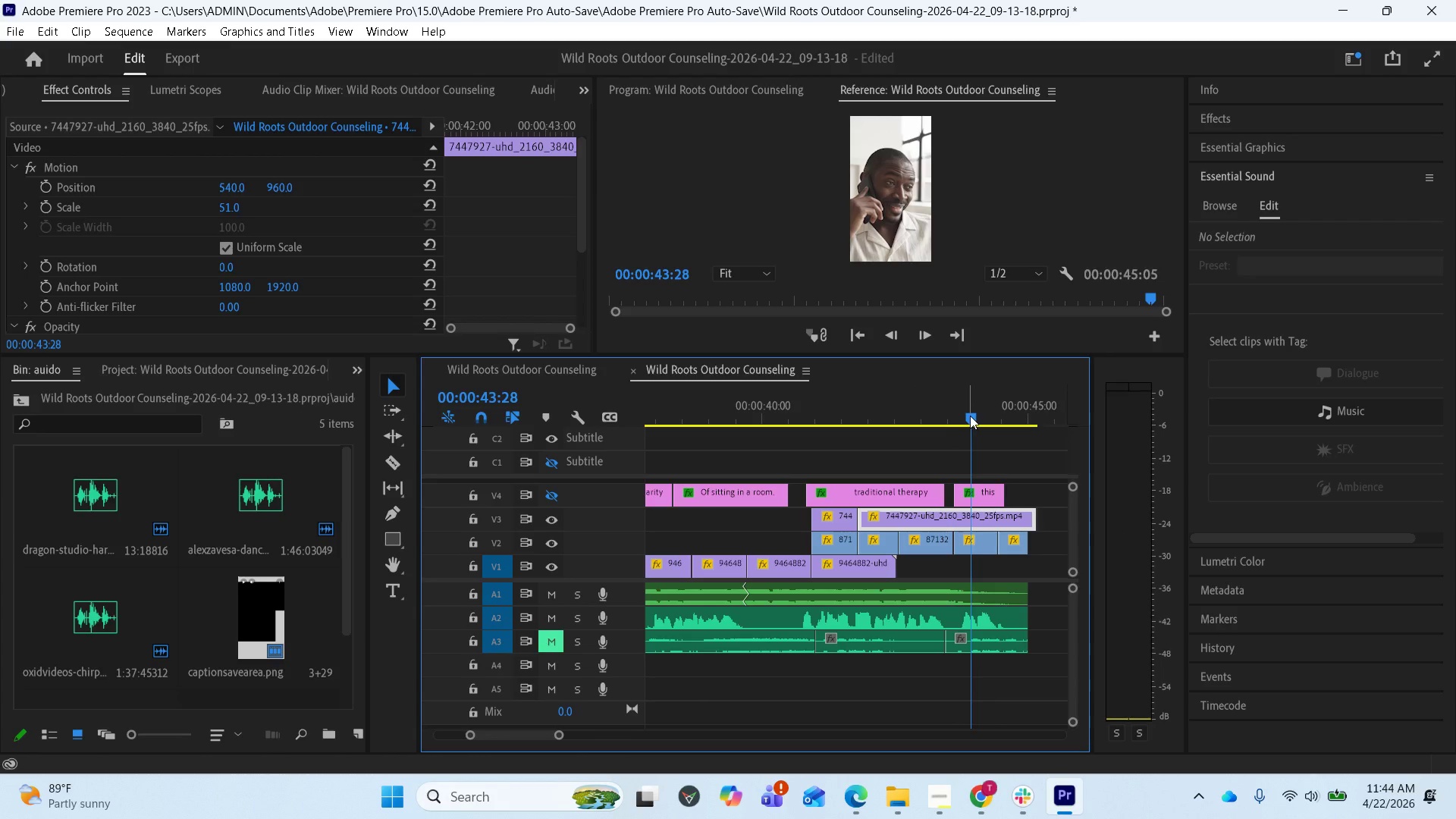 
left_click_drag(start_coordinate=[970, 412], to_coordinate=[817, 432])
 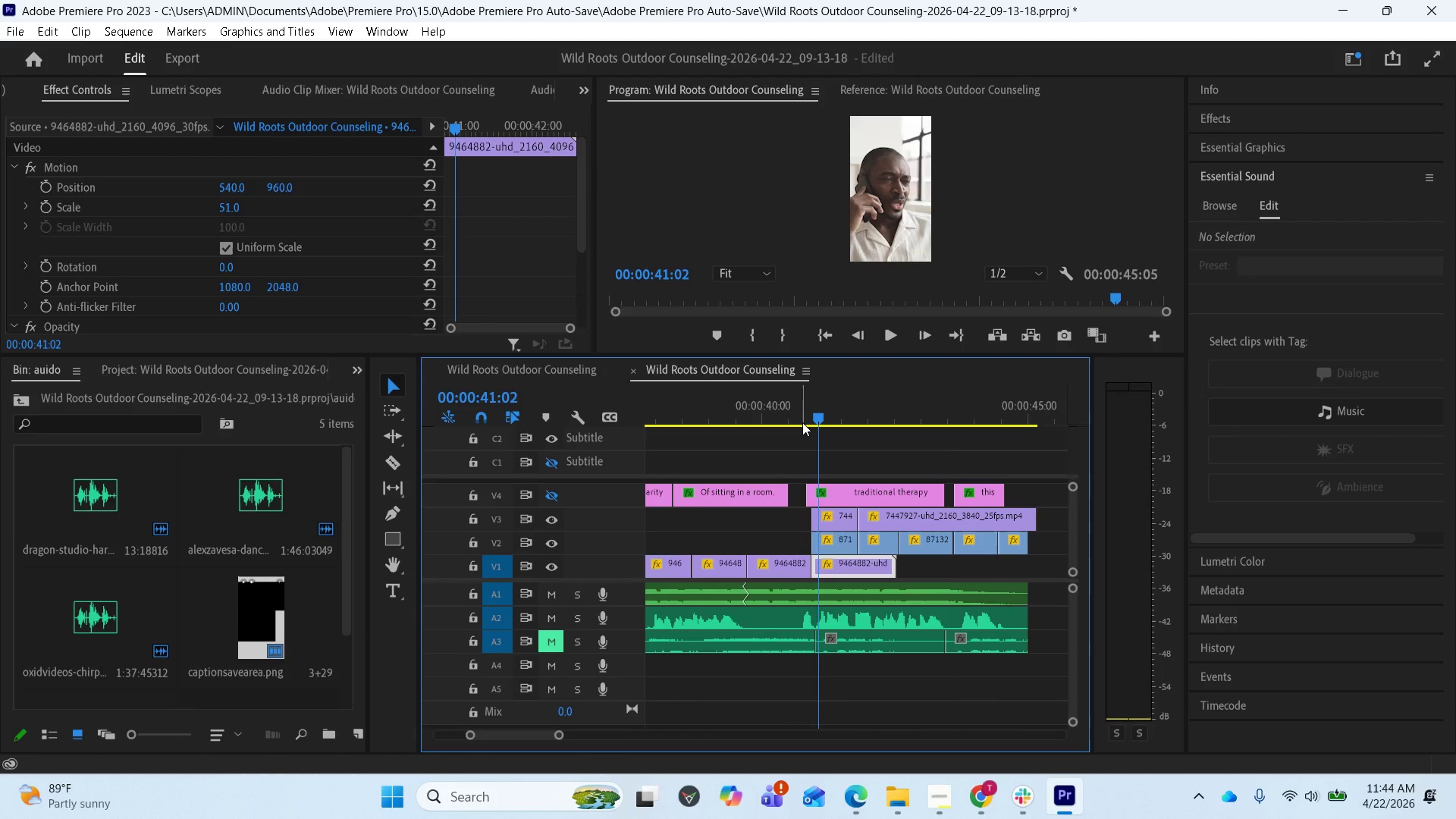 
key(Space)
 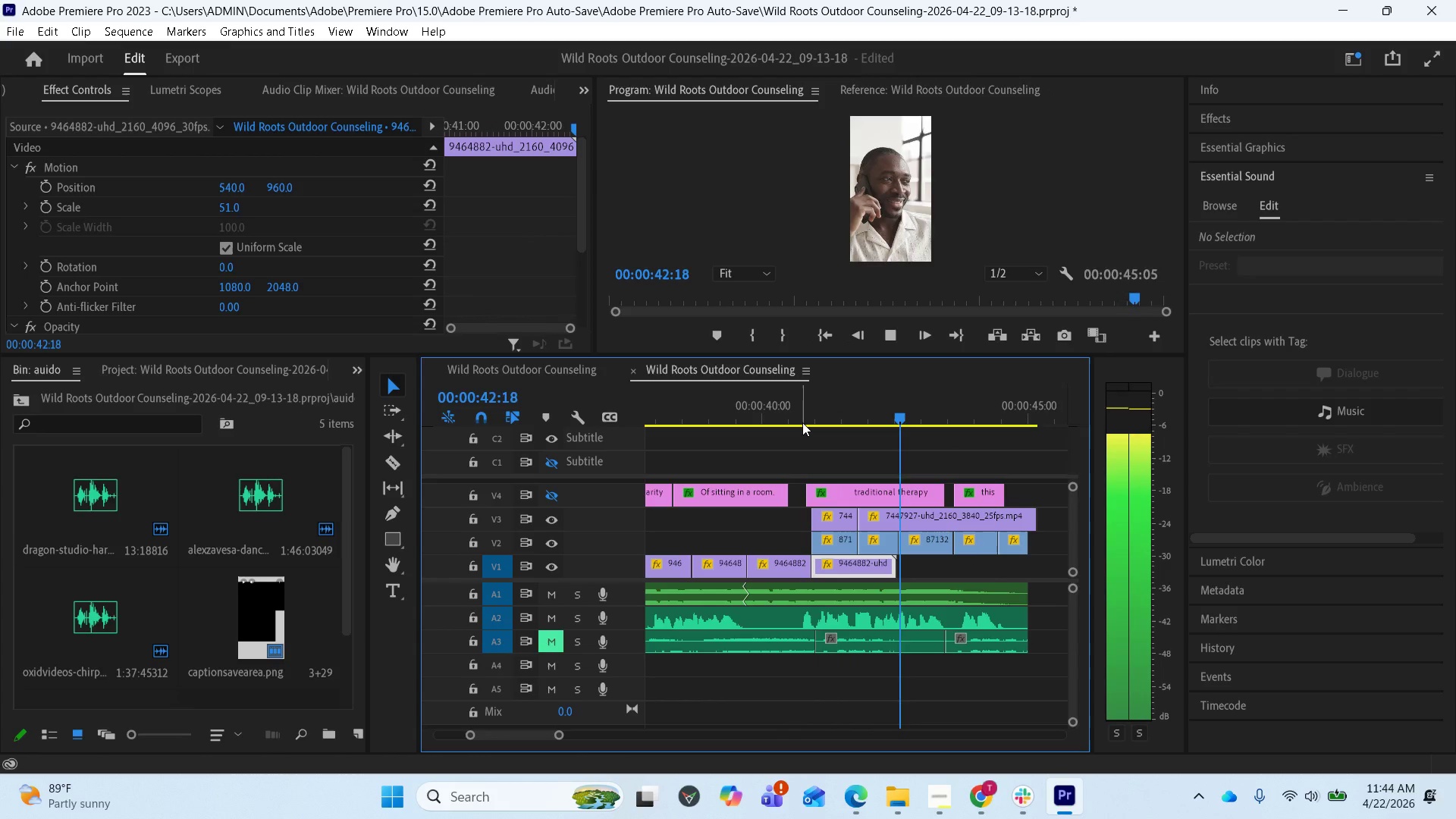 
key(Space)
 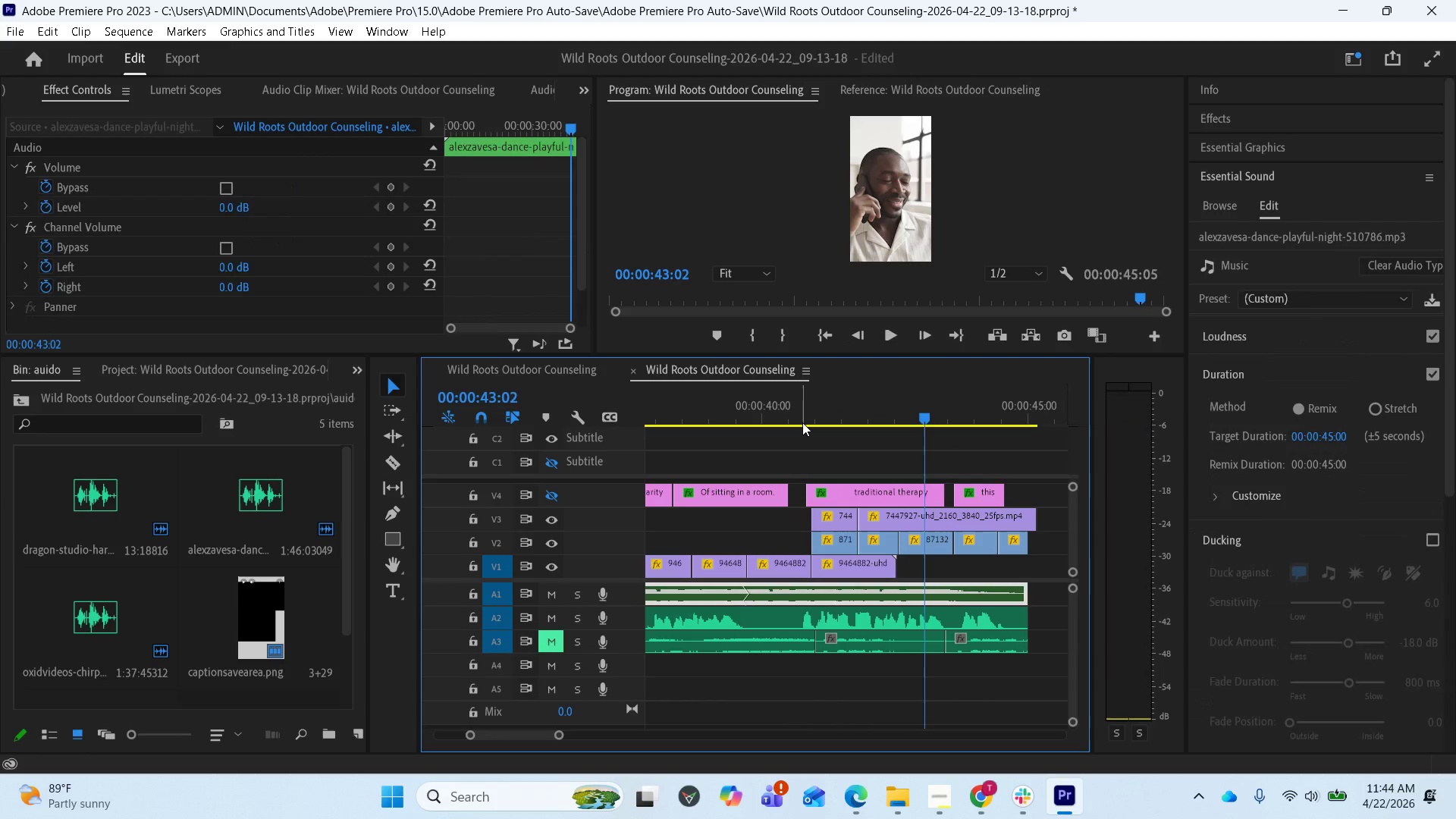 
key(Space)
 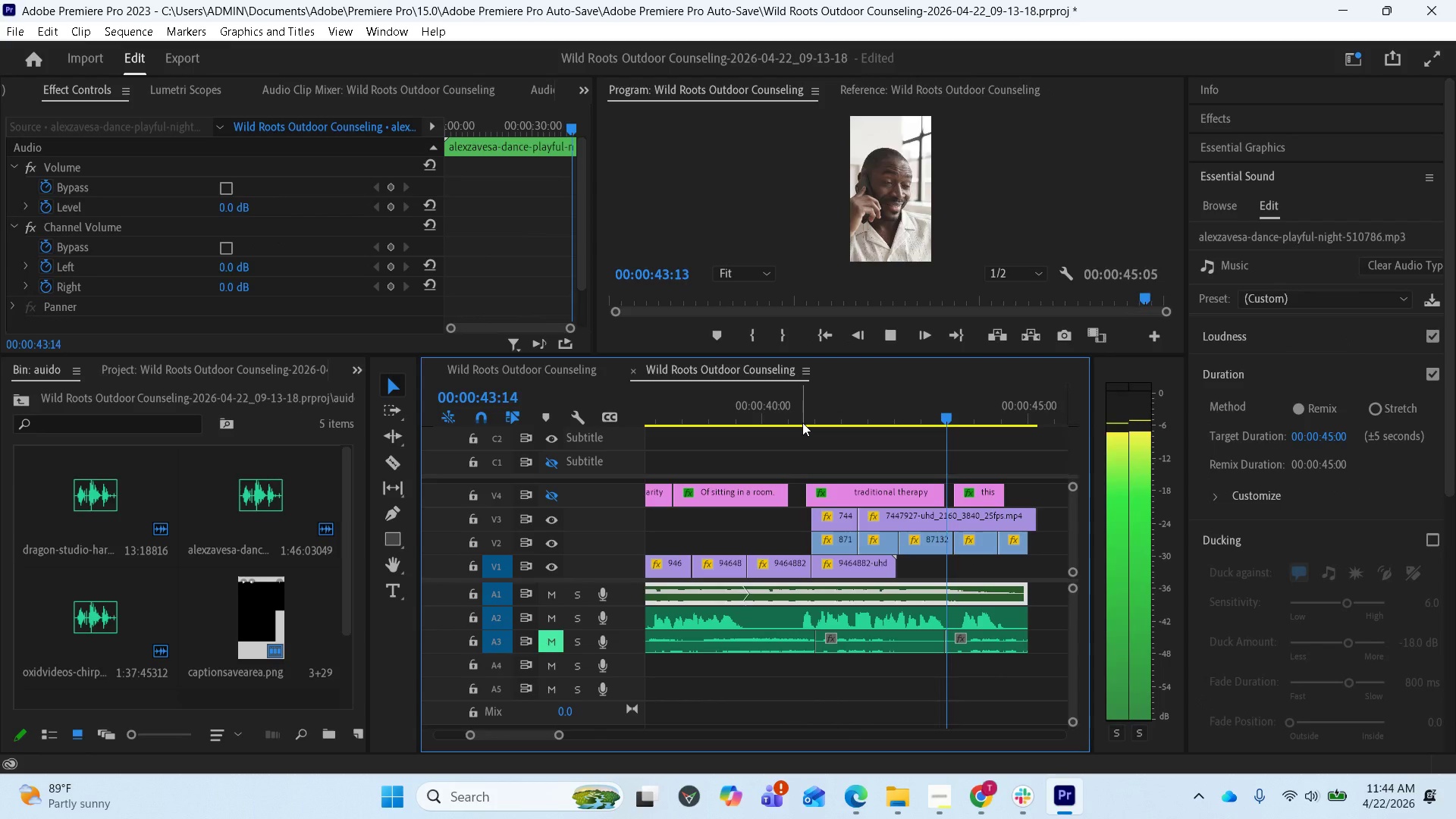 
key(Space)
 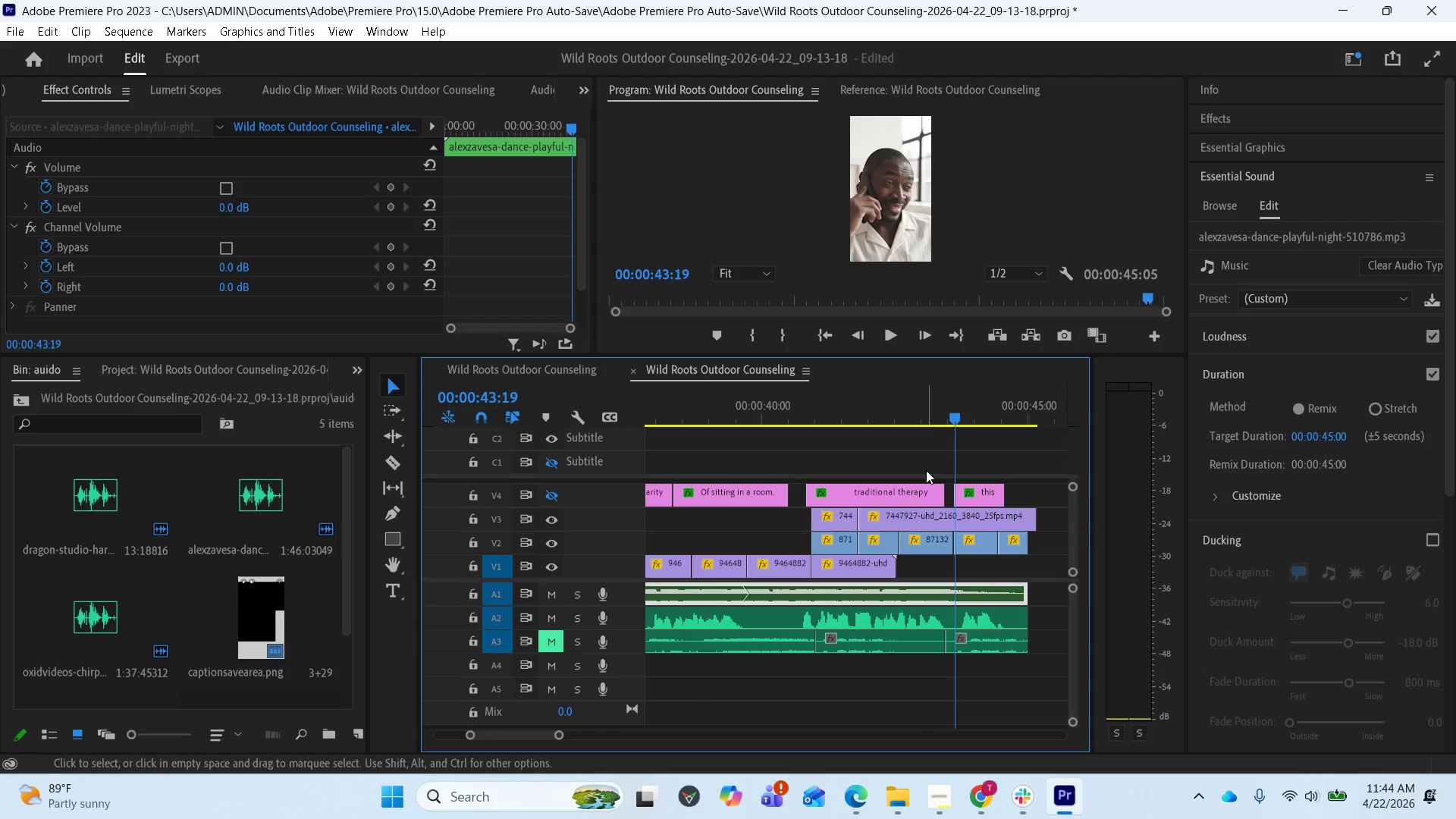 
left_click_drag(start_coordinate=[952, 410], to_coordinate=[869, 429])
 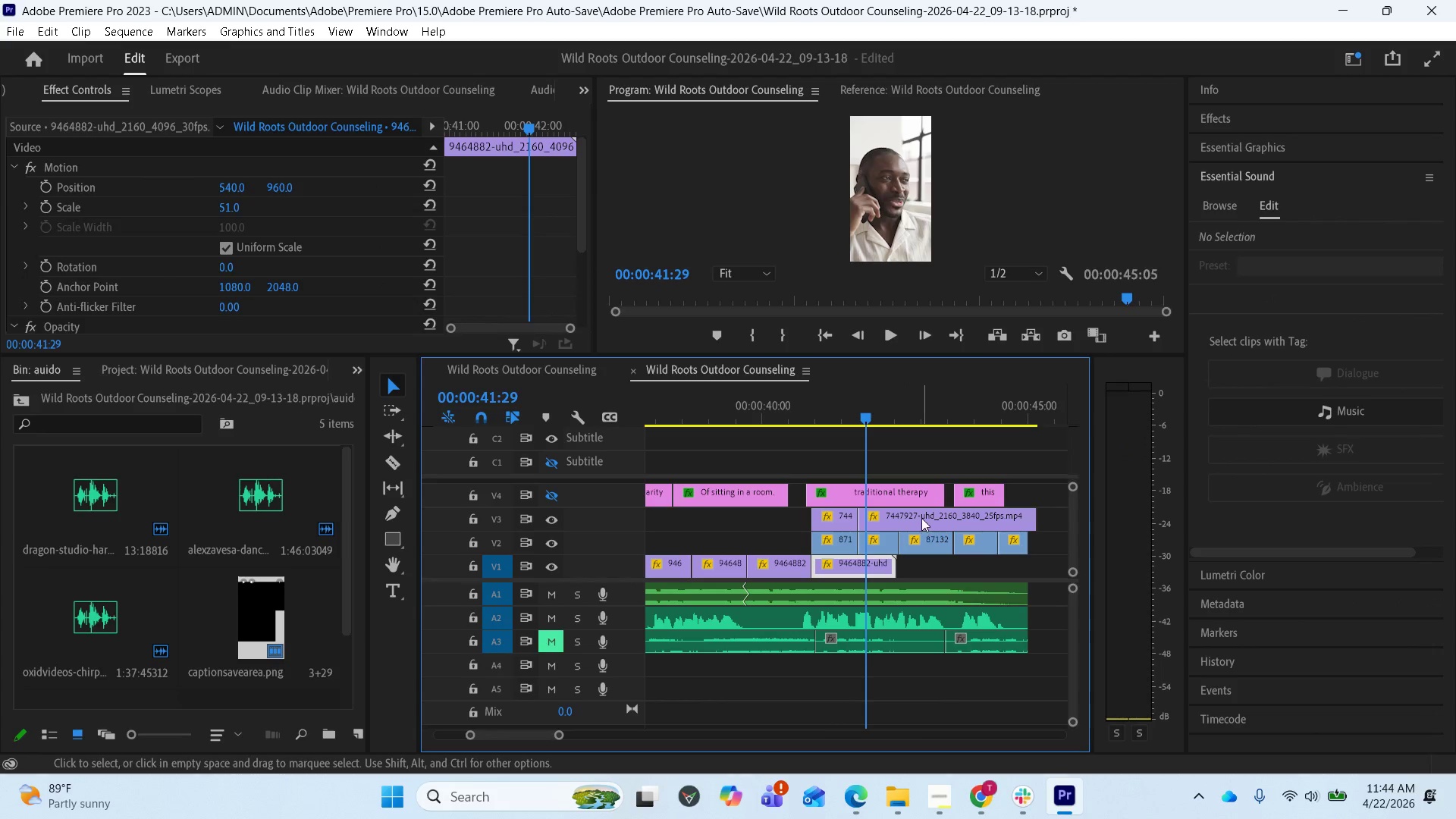 
left_click_drag(start_coordinate=[921, 517], to_coordinate=[952, 517])
 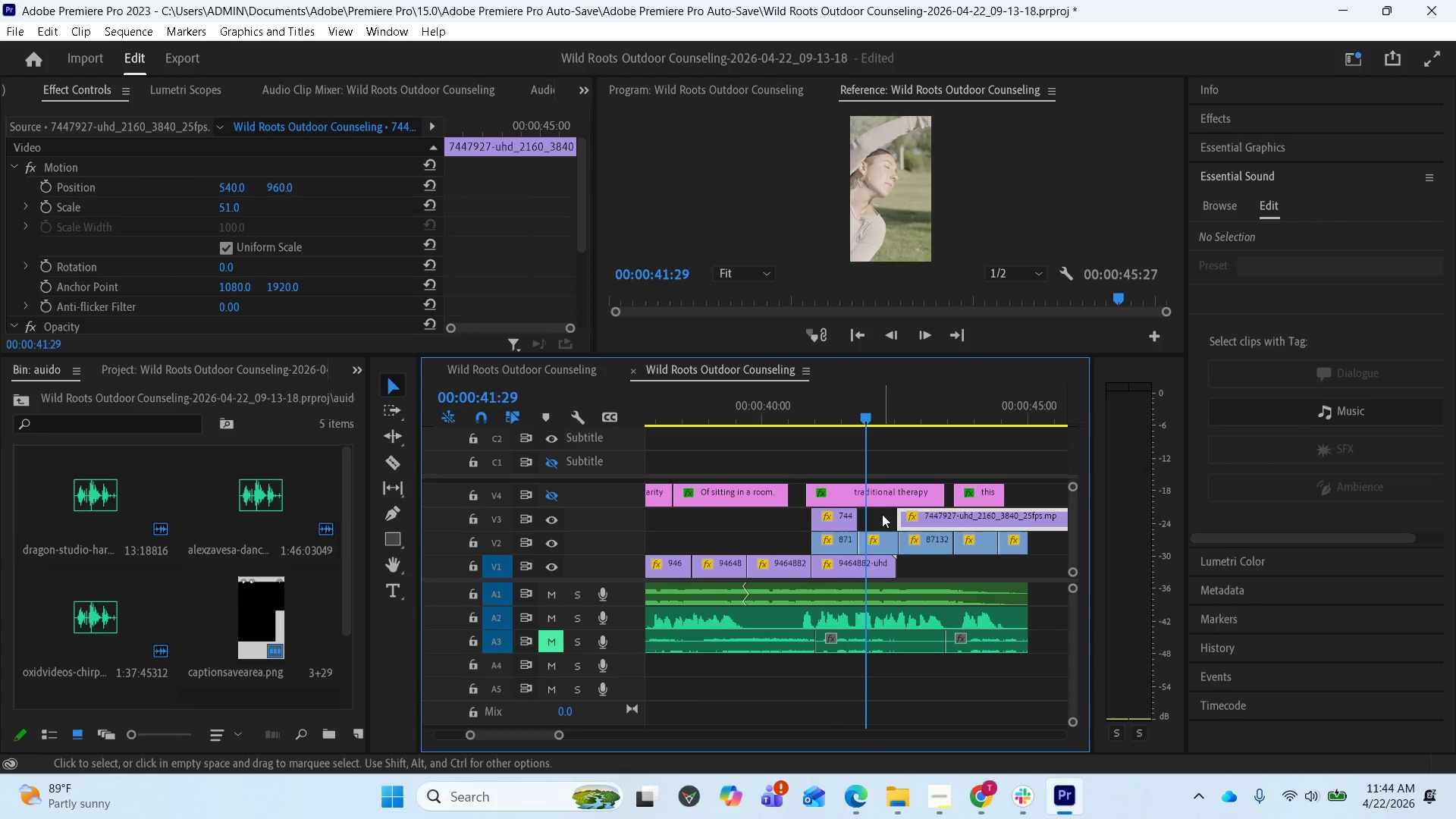 
left_click_drag(start_coordinate=[897, 517], to_coordinate=[880, 519])
 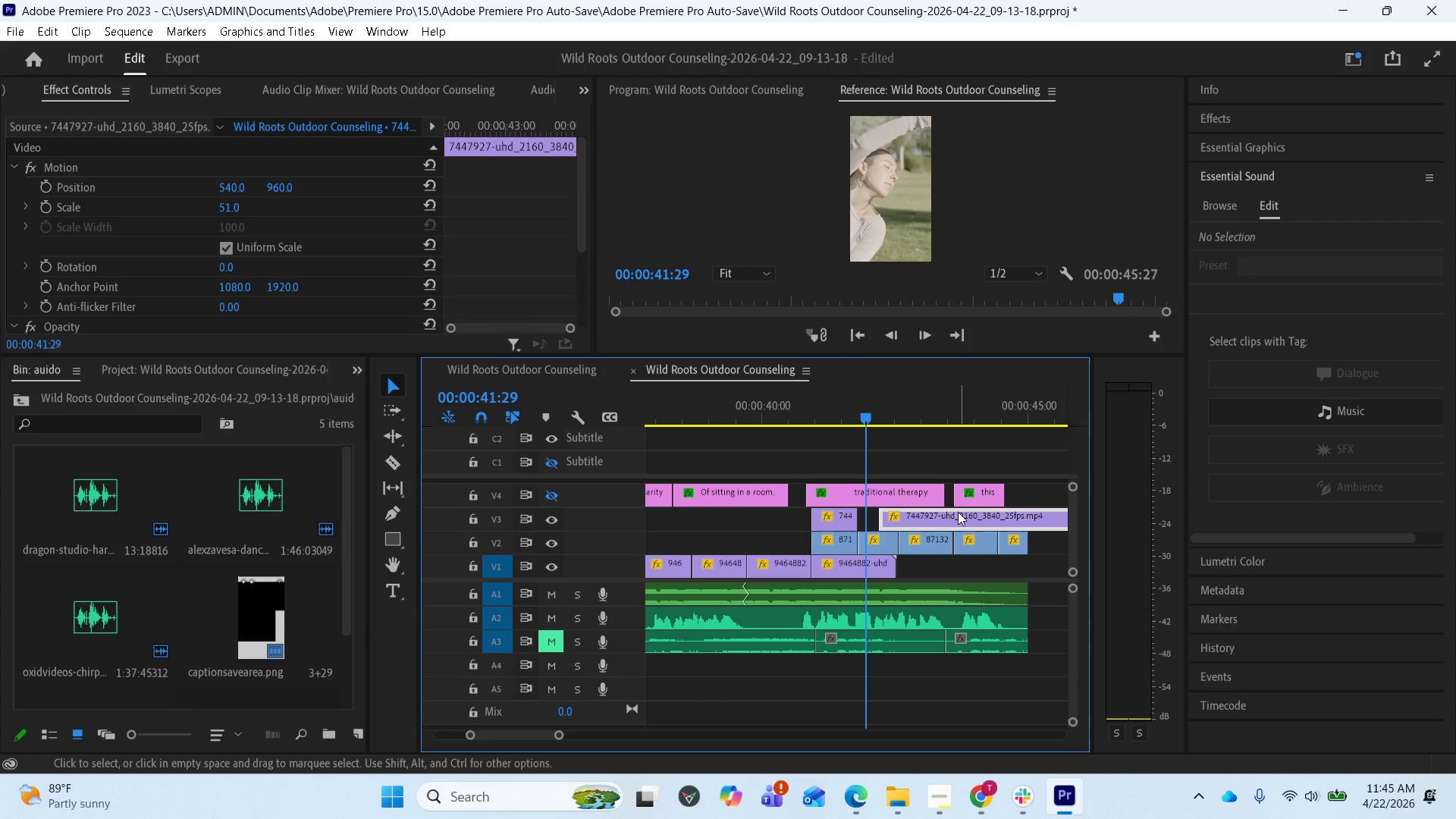 
wait(41.14)
 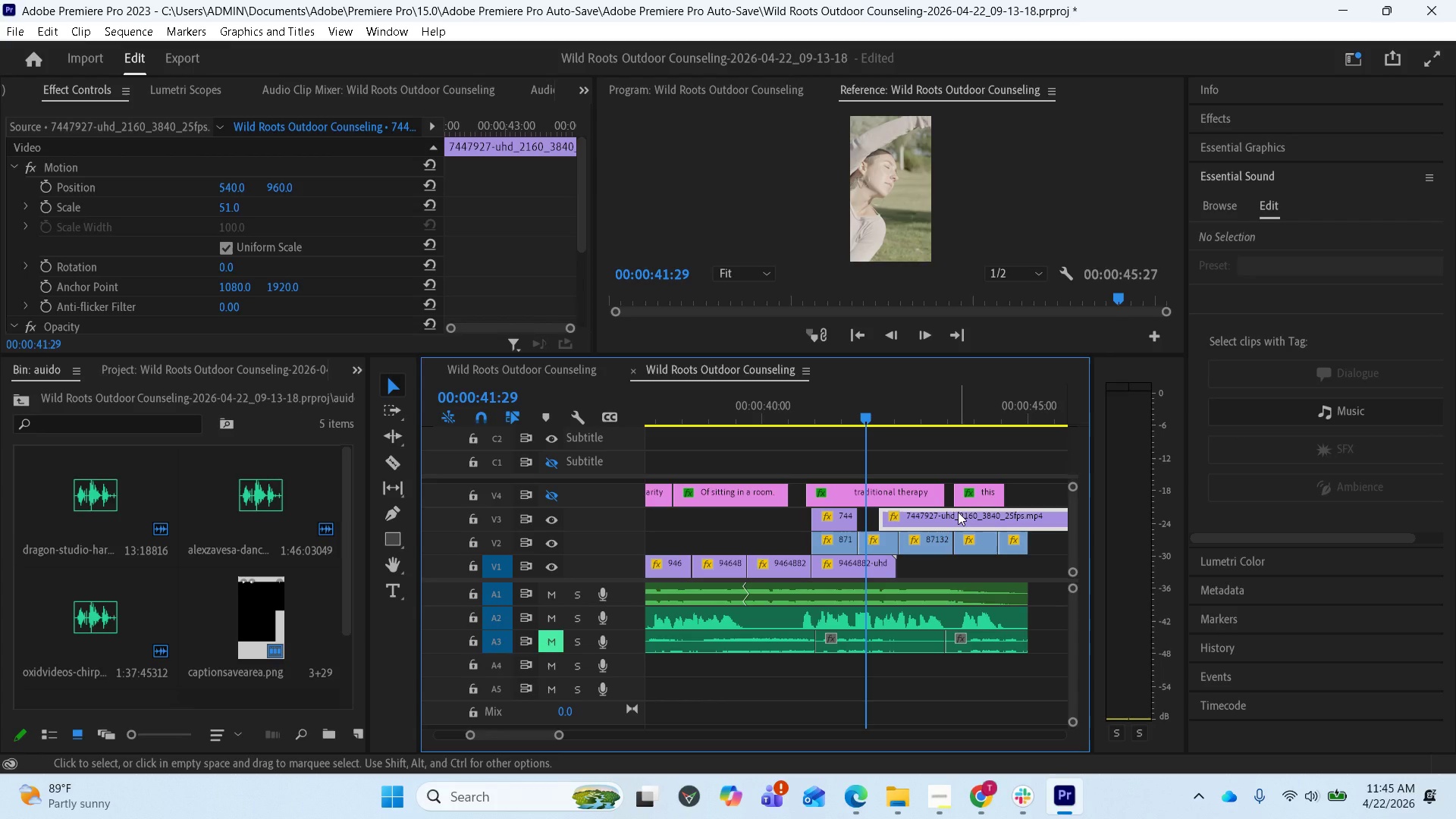 
left_click_drag(start_coordinate=[892, 522], to_coordinate=[896, 521])
 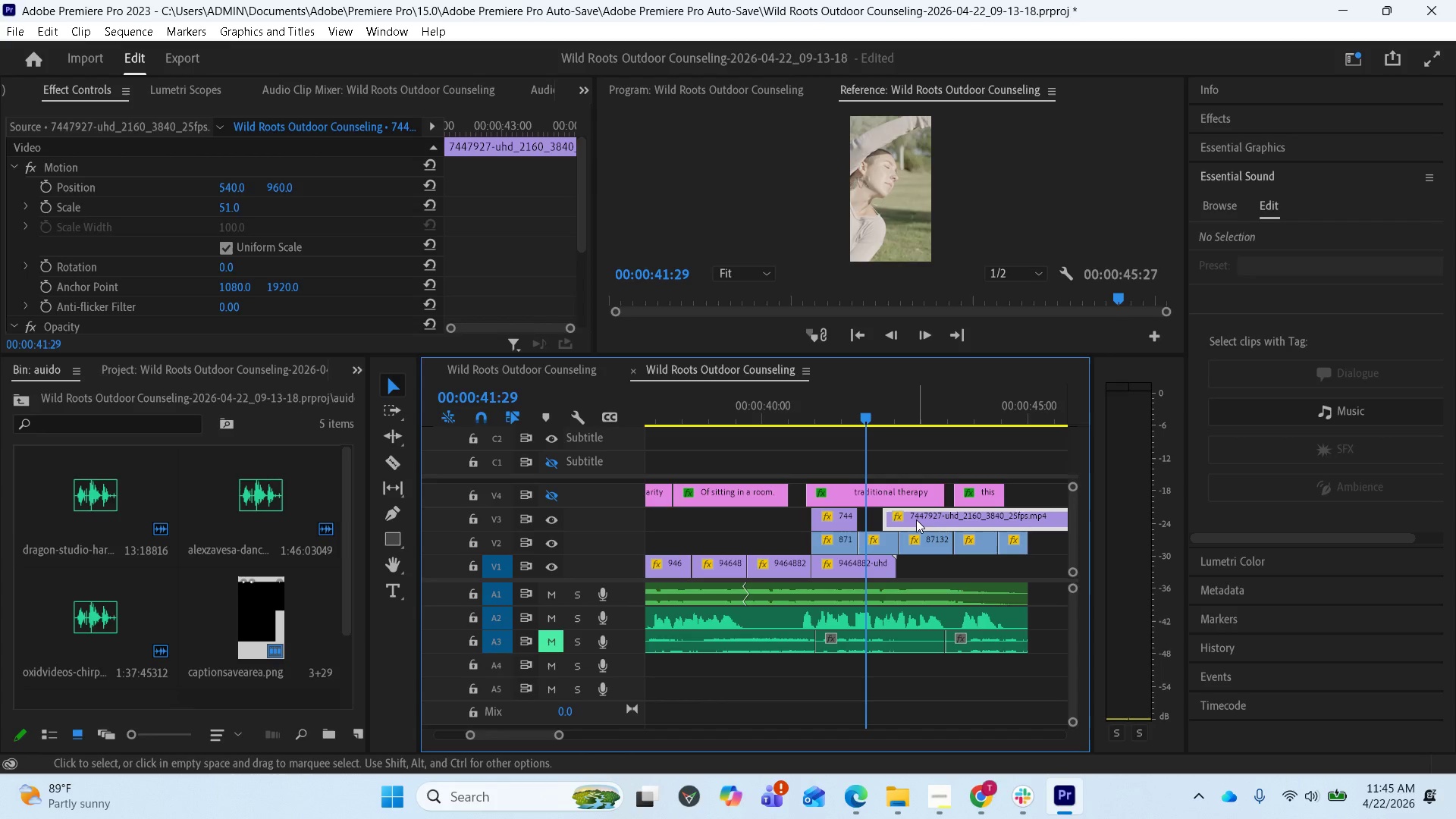 
left_click_drag(start_coordinate=[917, 519], to_coordinate=[902, 529])
 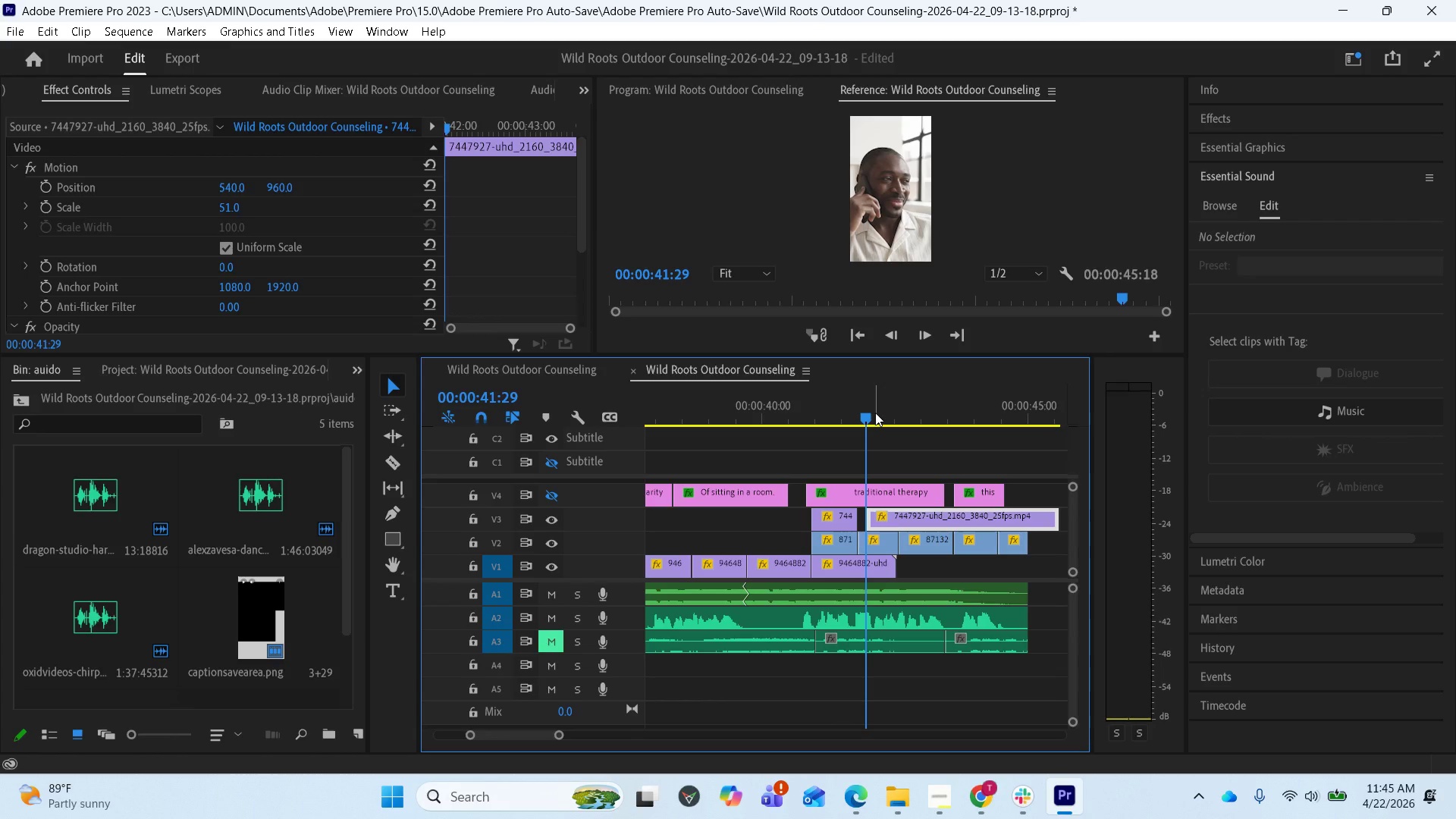 
left_click_drag(start_coordinate=[868, 413], to_coordinate=[877, 426])
 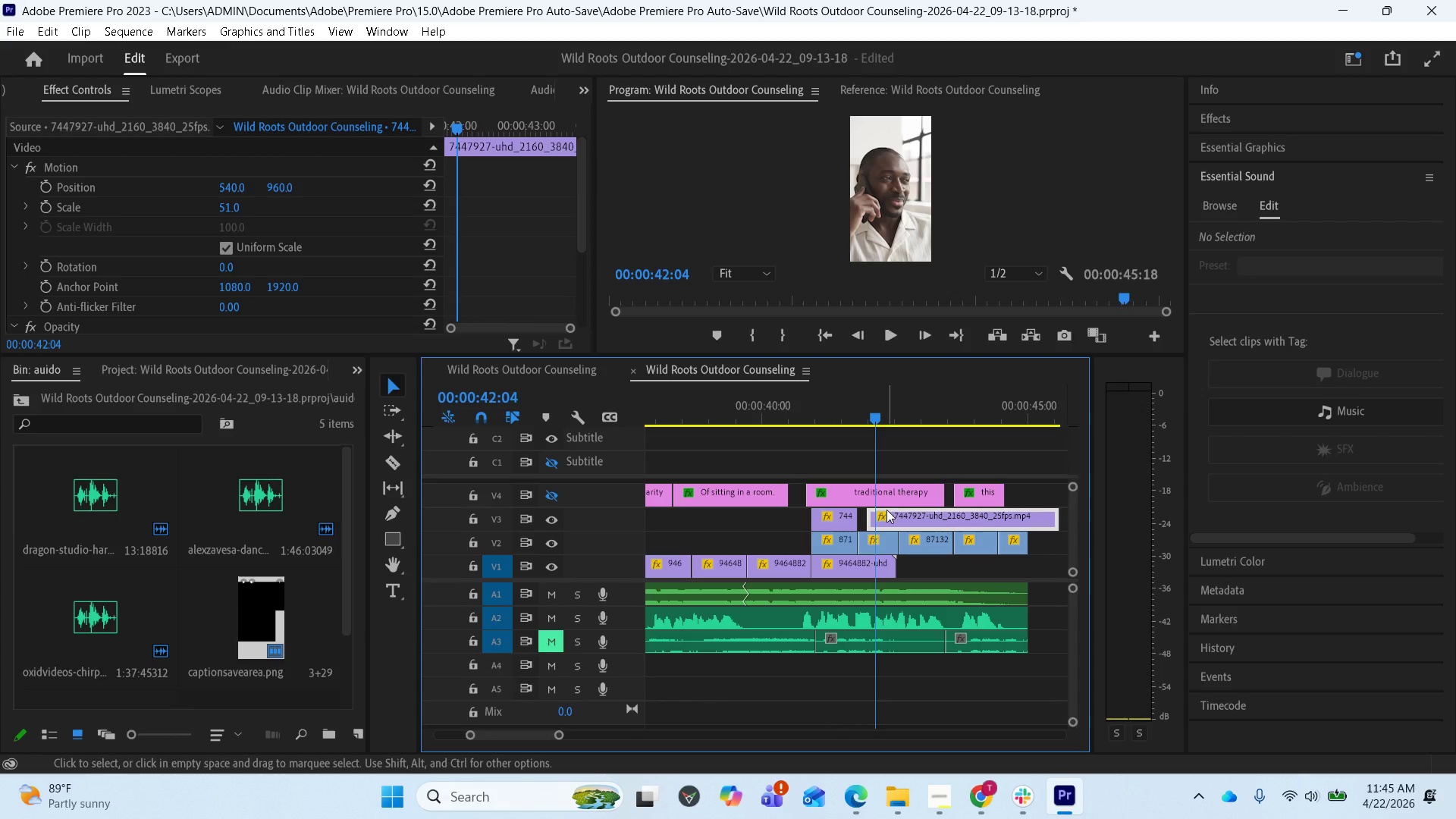 
left_click_drag(start_coordinate=[886, 514], to_coordinate=[877, 523])
 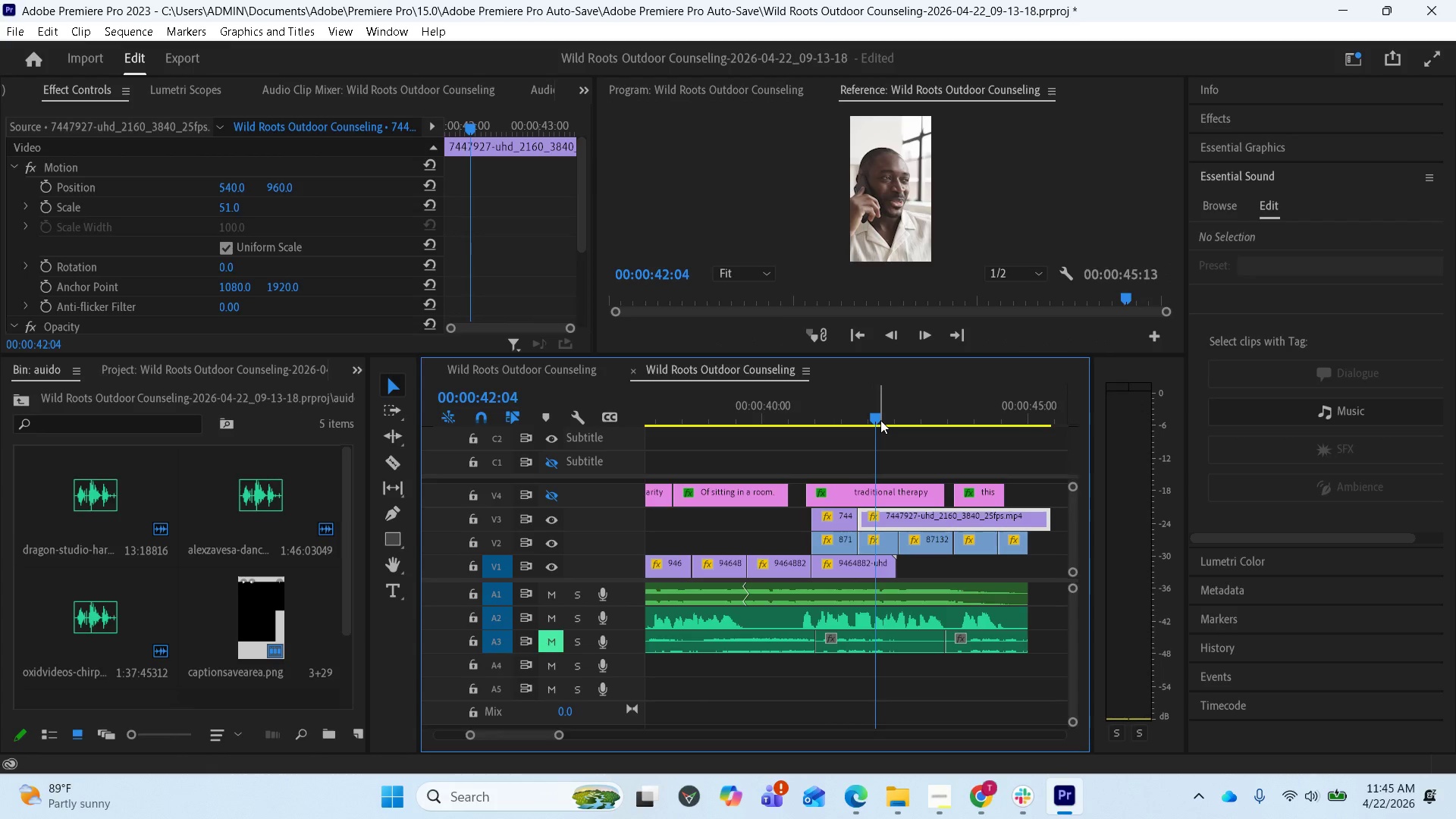 
left_click_drag(start_coordinate=[880, 420], to_coordinate=[864, 417])
 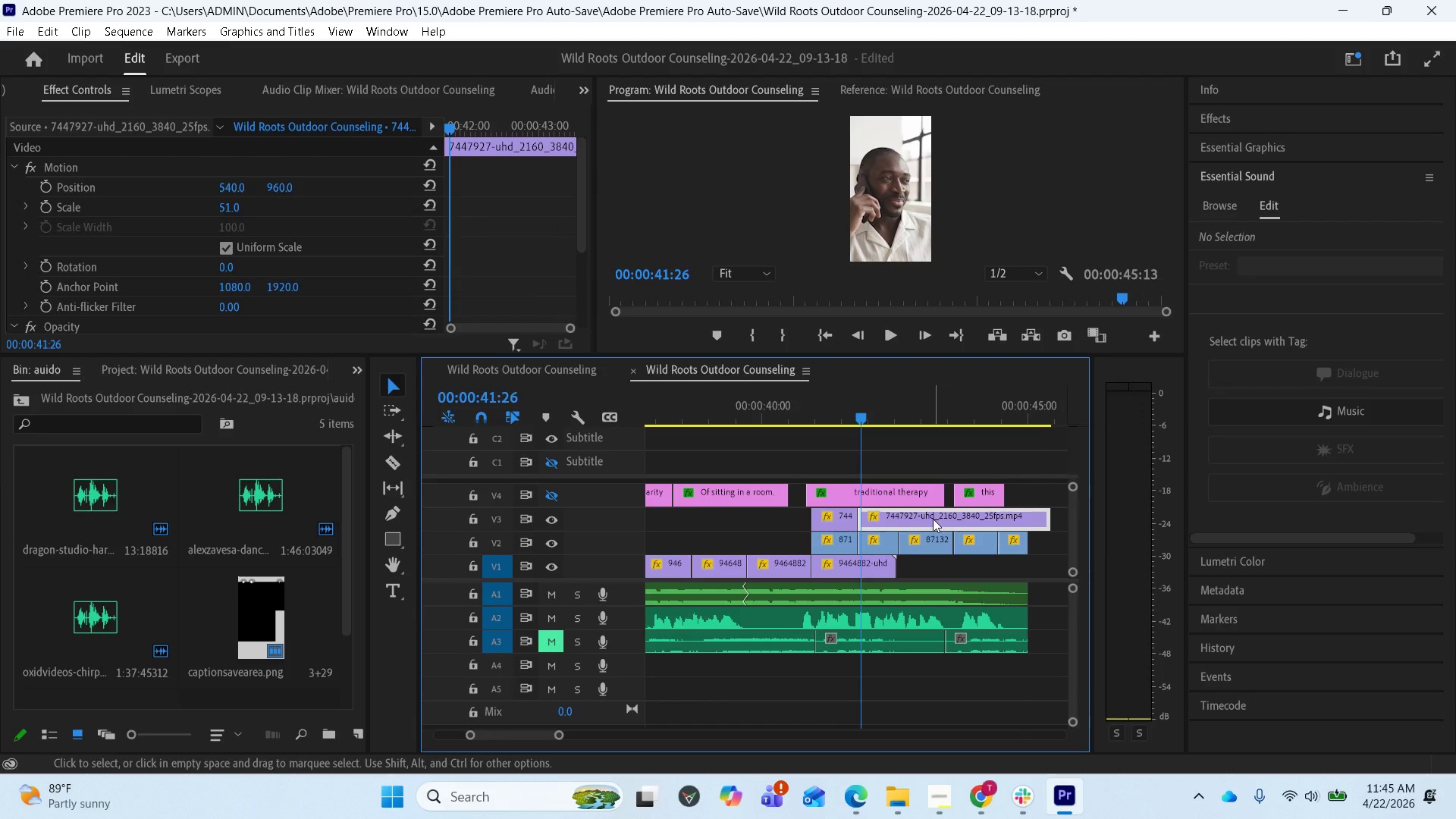 
left_click_drag(start_coordinate=[933, 519], to_coordinate=[996, 524])
 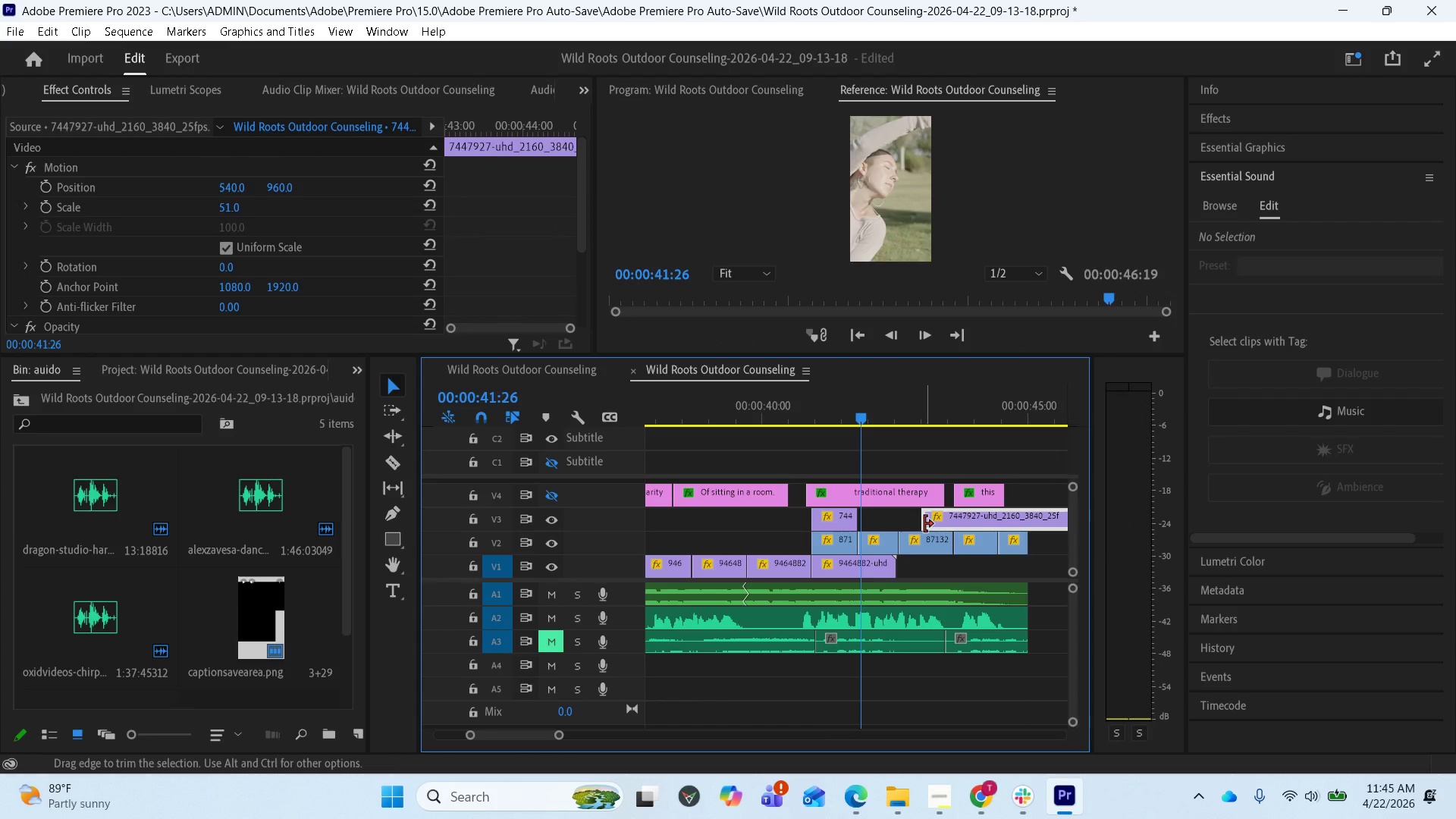 
left_click_drag(start_coordinate=[924, 523], to_coordinate=[868, 519])
 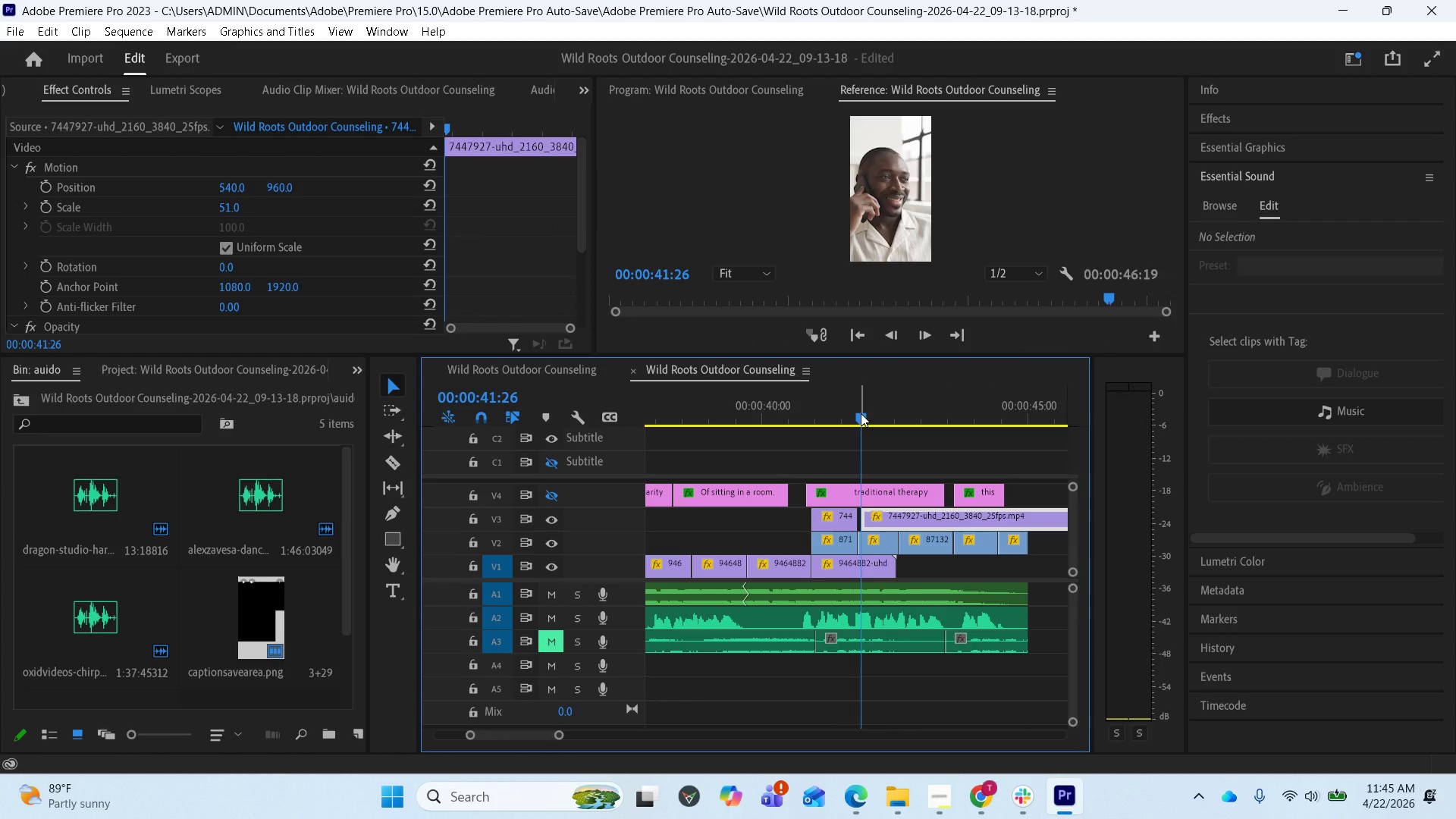 
left_click_drag(start_coordinate=[861, 413], to_coordinate=[949, 417])
 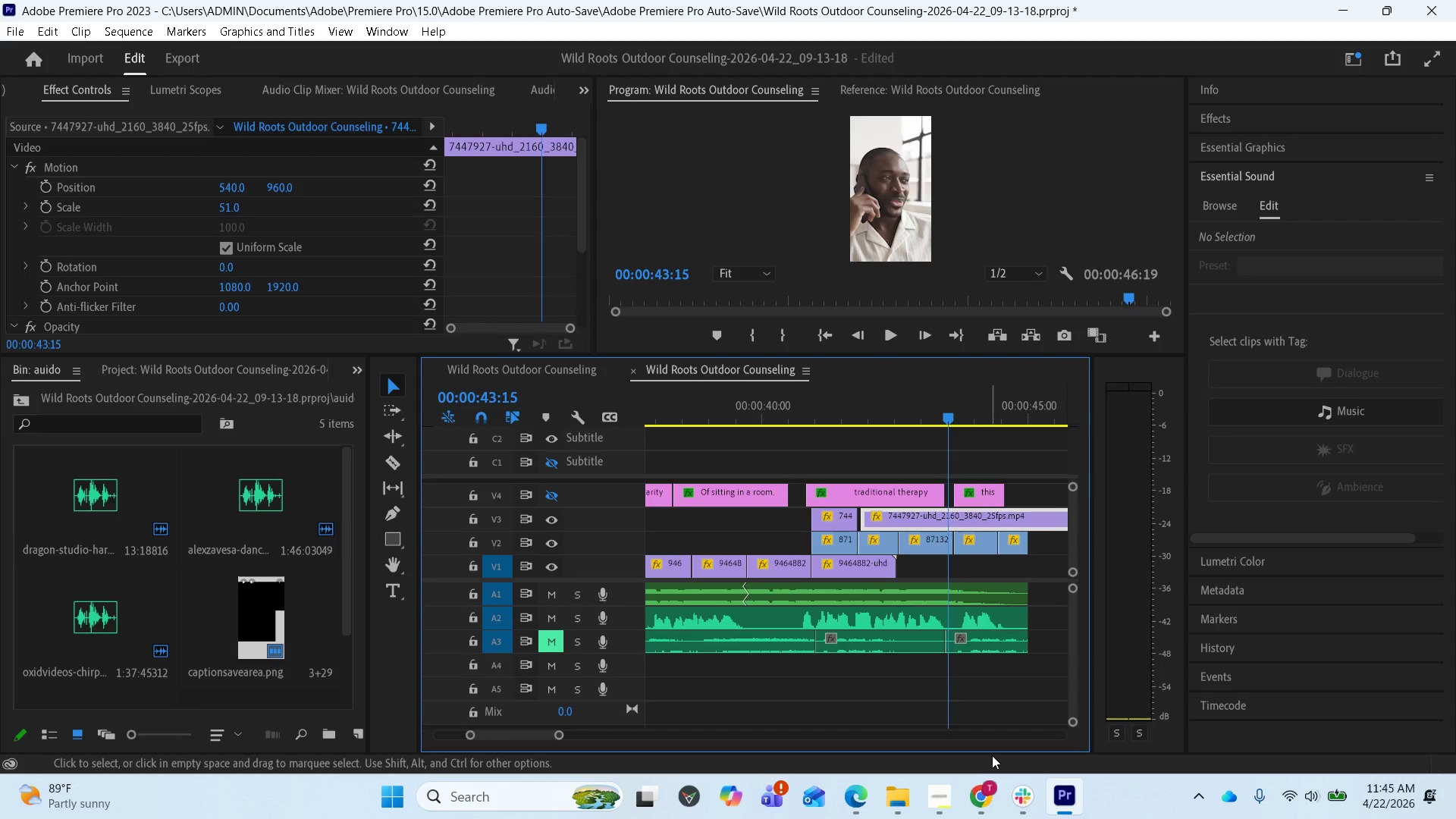 
left_click([958, 803])